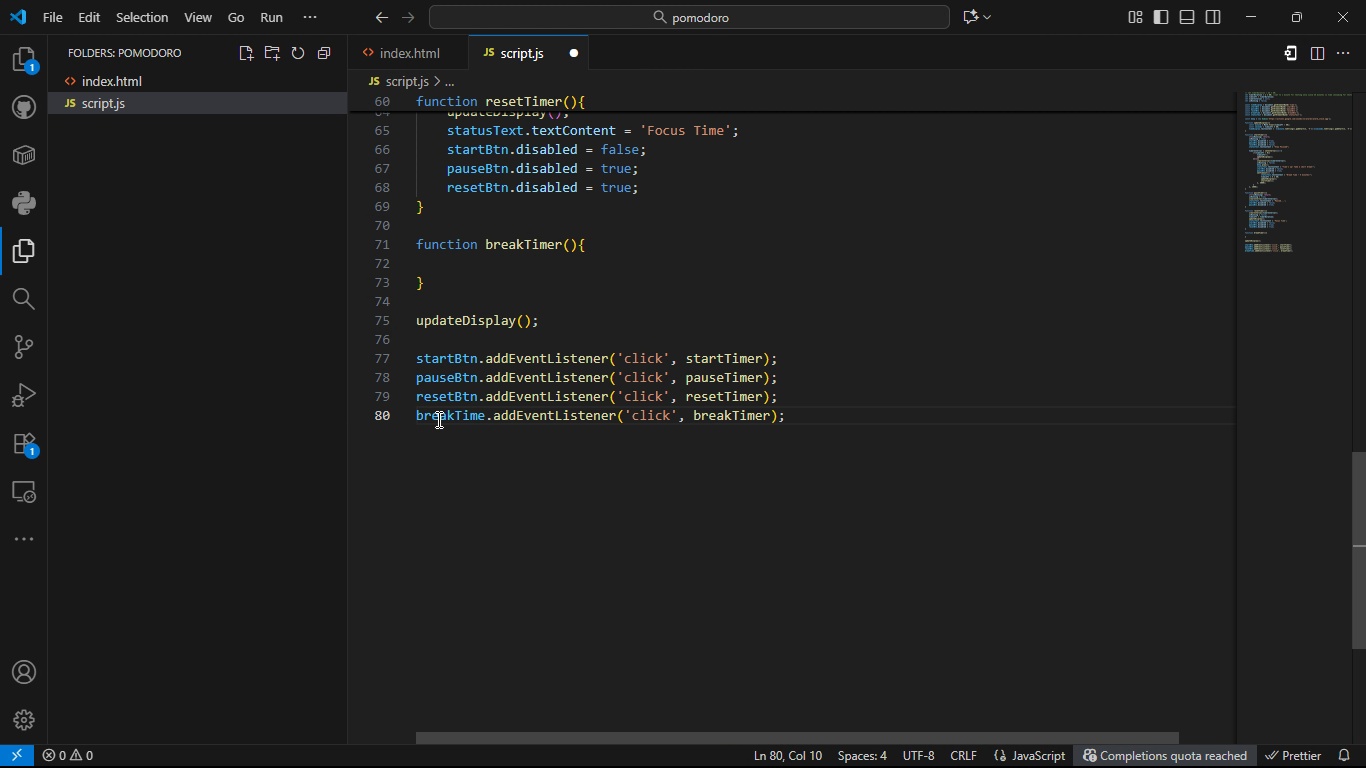 
key(Control+V)
 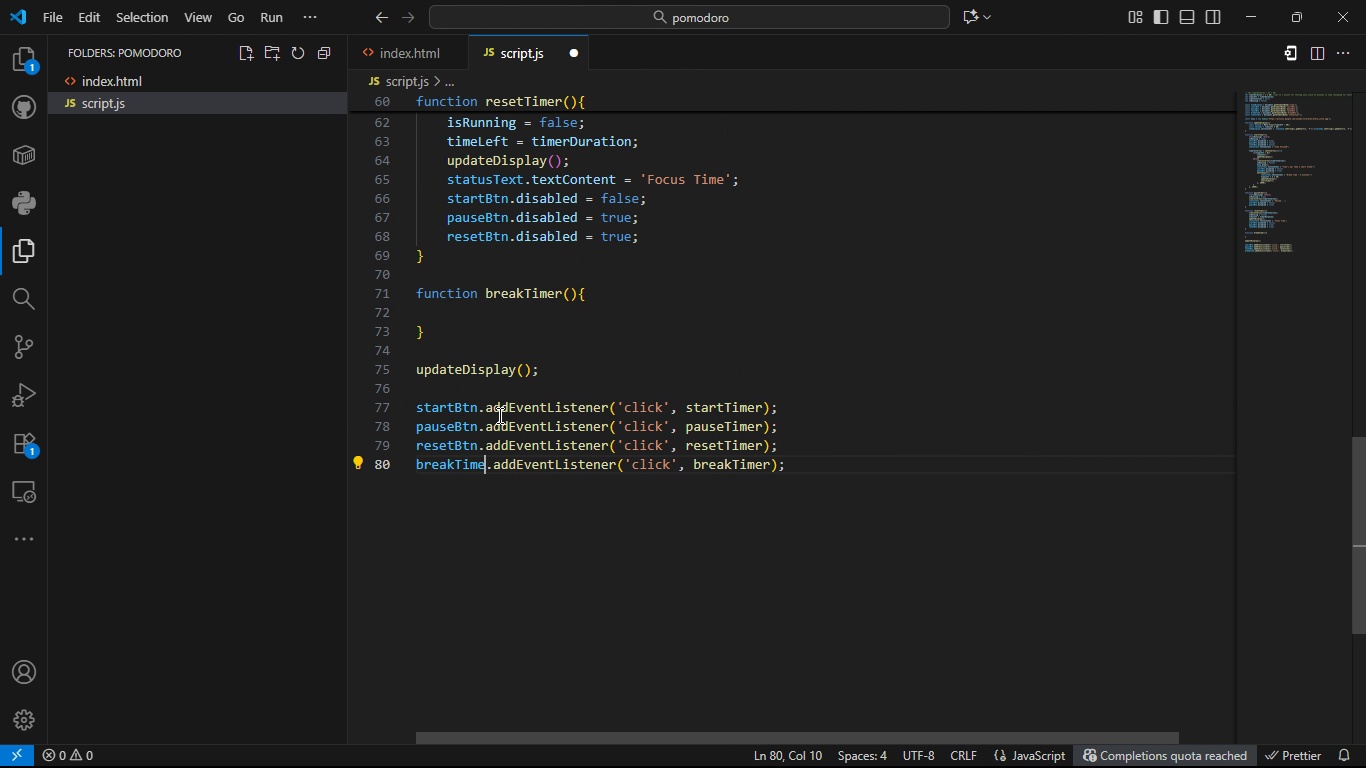 
type(Btn)
 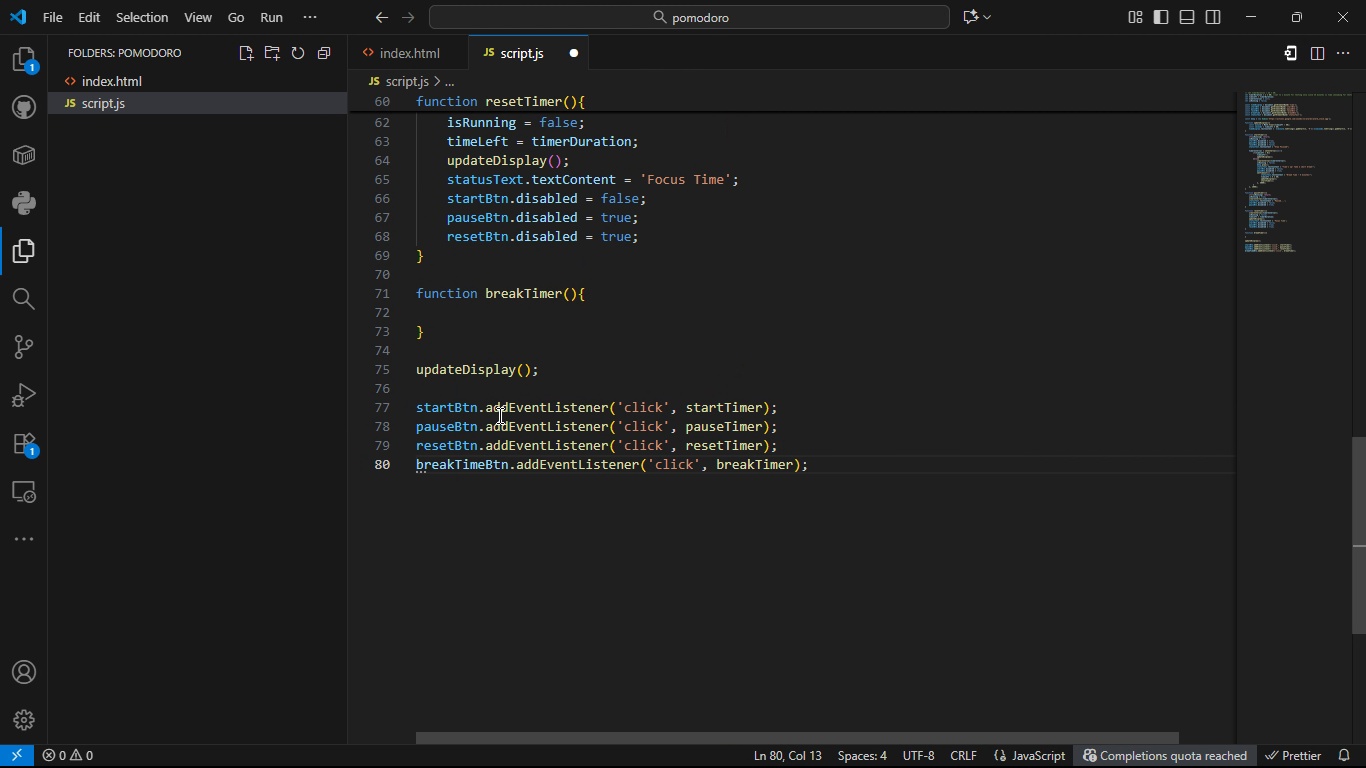 
key(Control+S)
 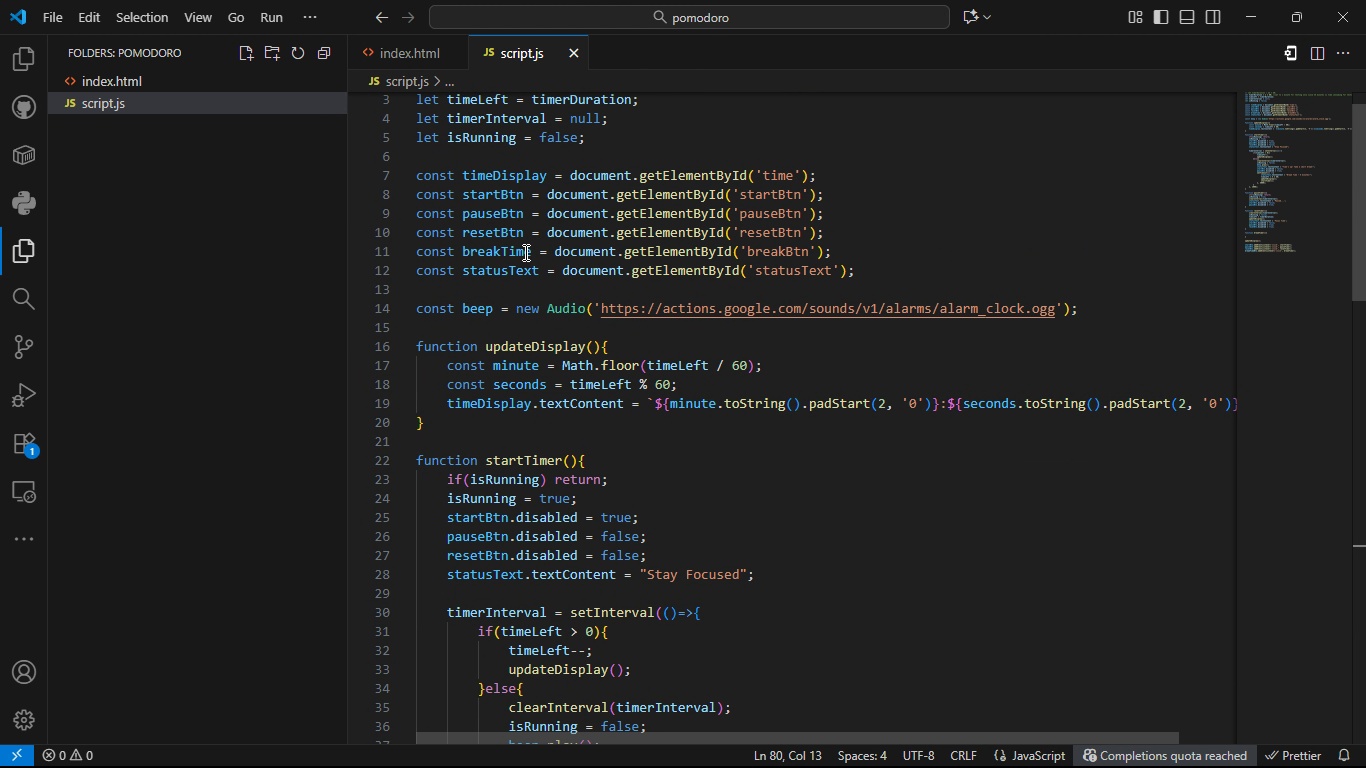 
left_click([532, 252])
 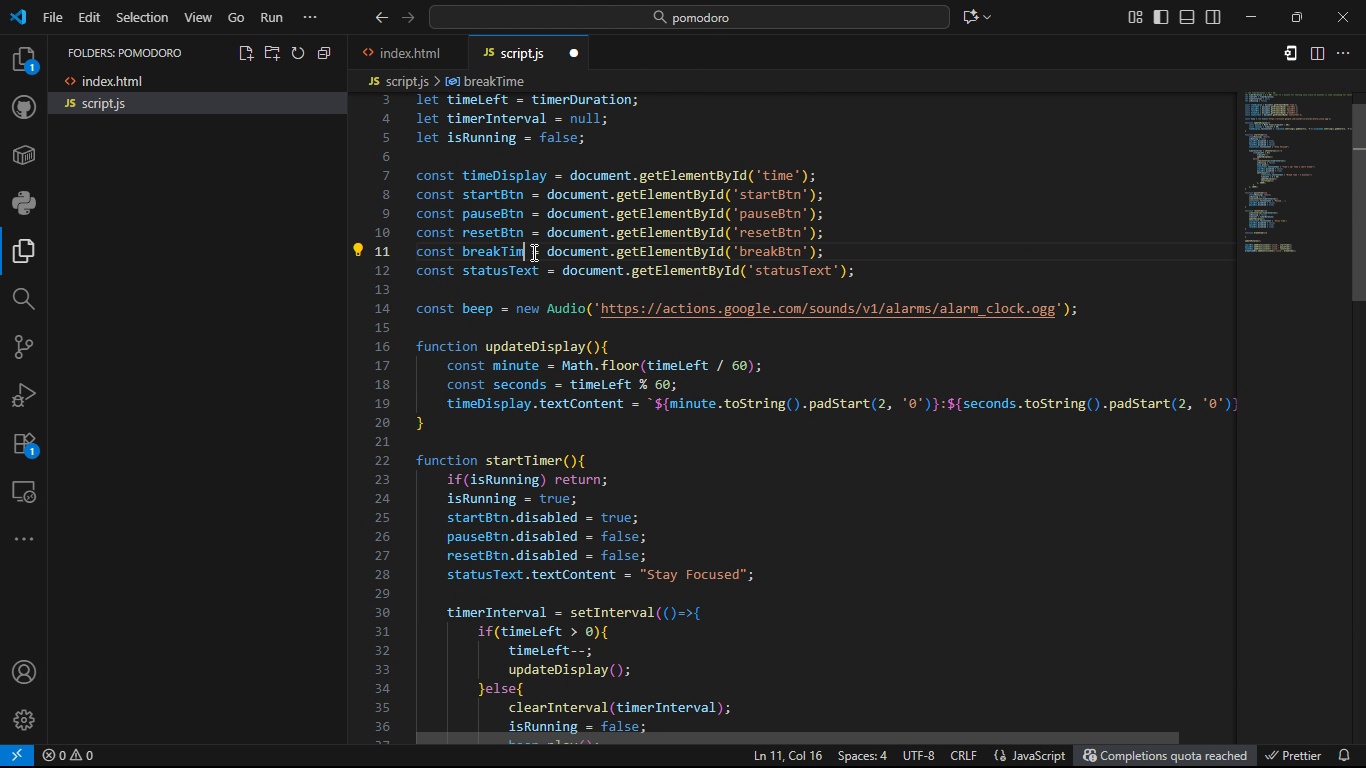 
key(Backspace)
key(Backspace)
key(Backspace)
key(Backspace)
type(Btn)
 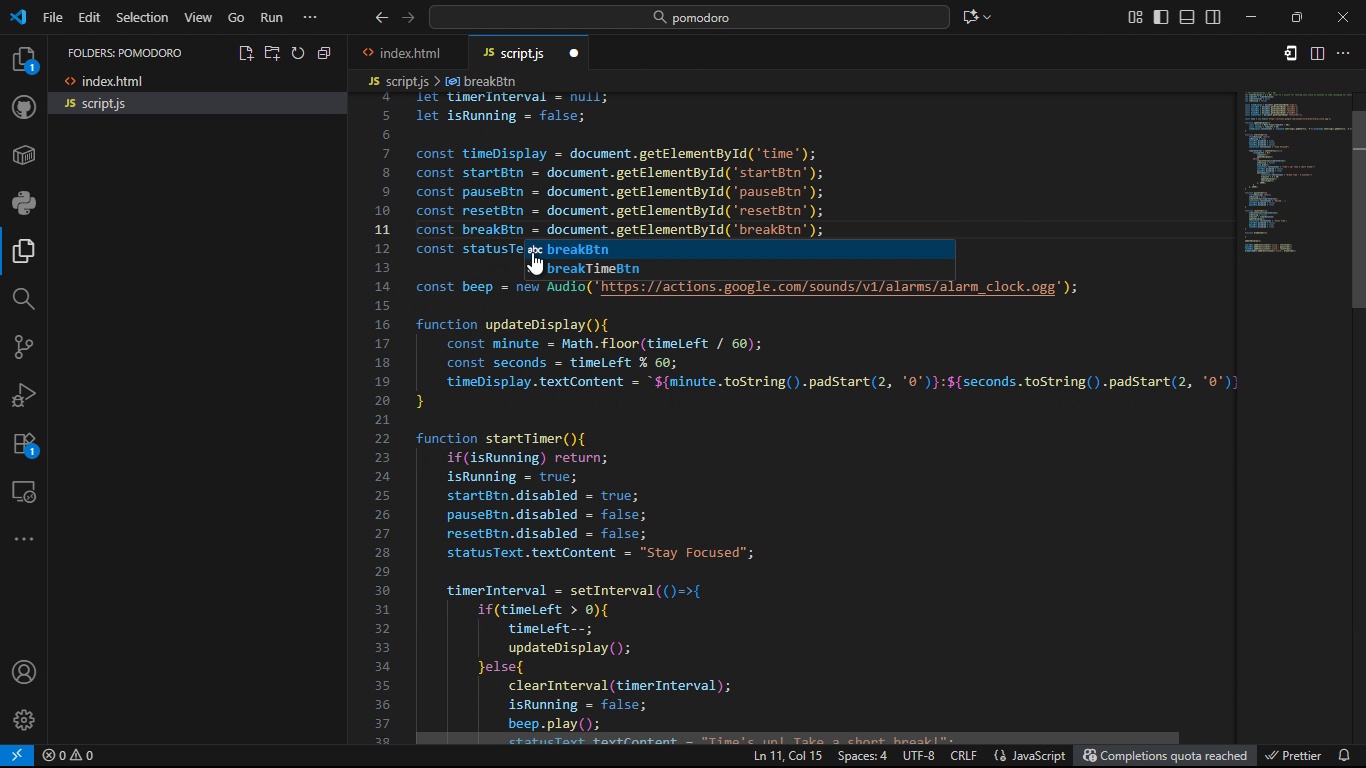 
key(Control+S)
 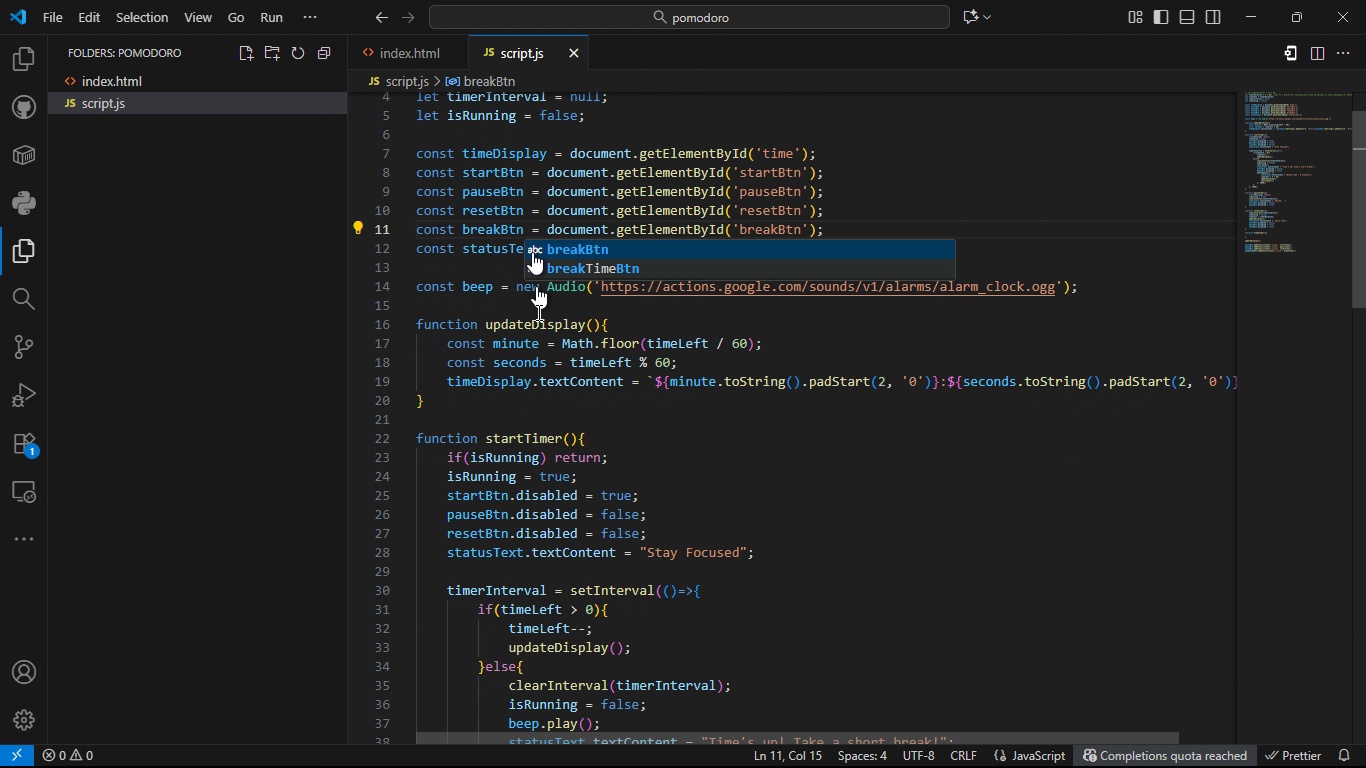 
key(Control+ControlLeft)
 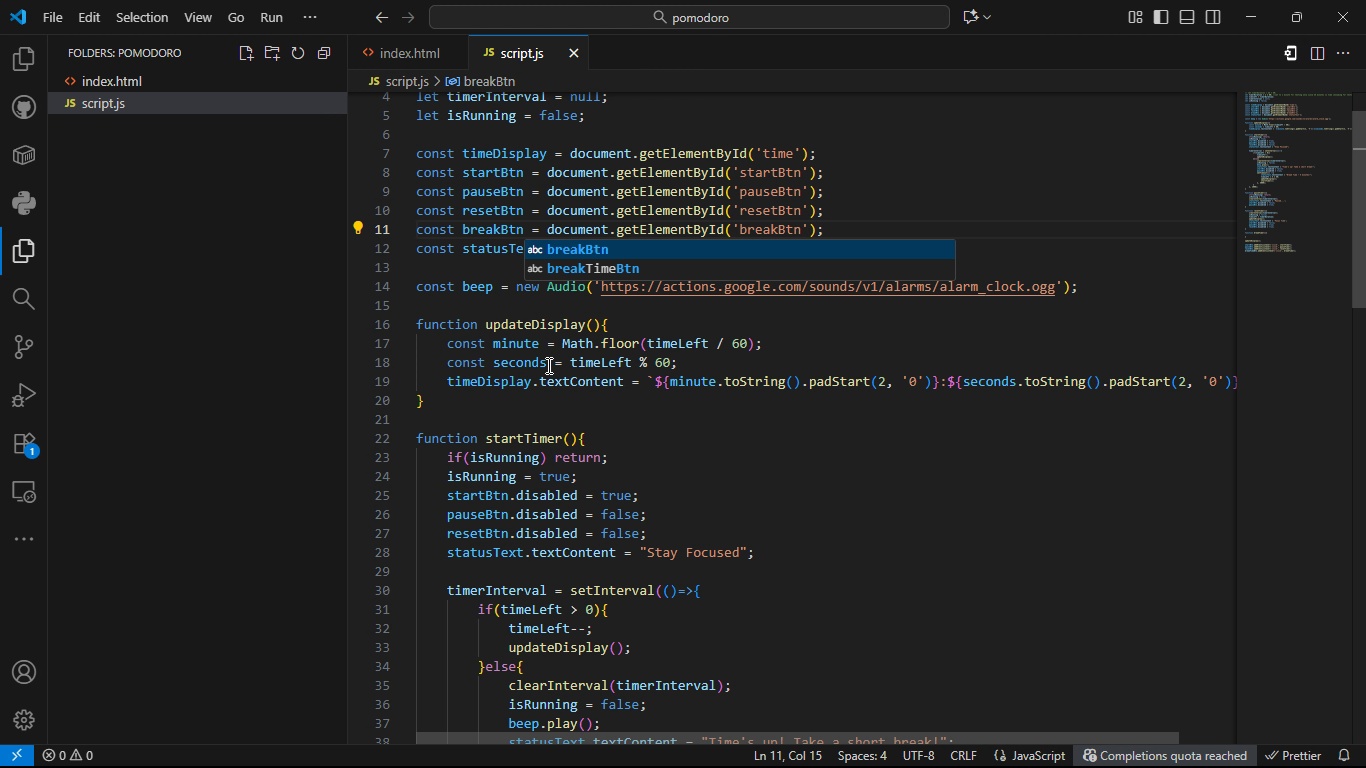 
key(Control+S)
 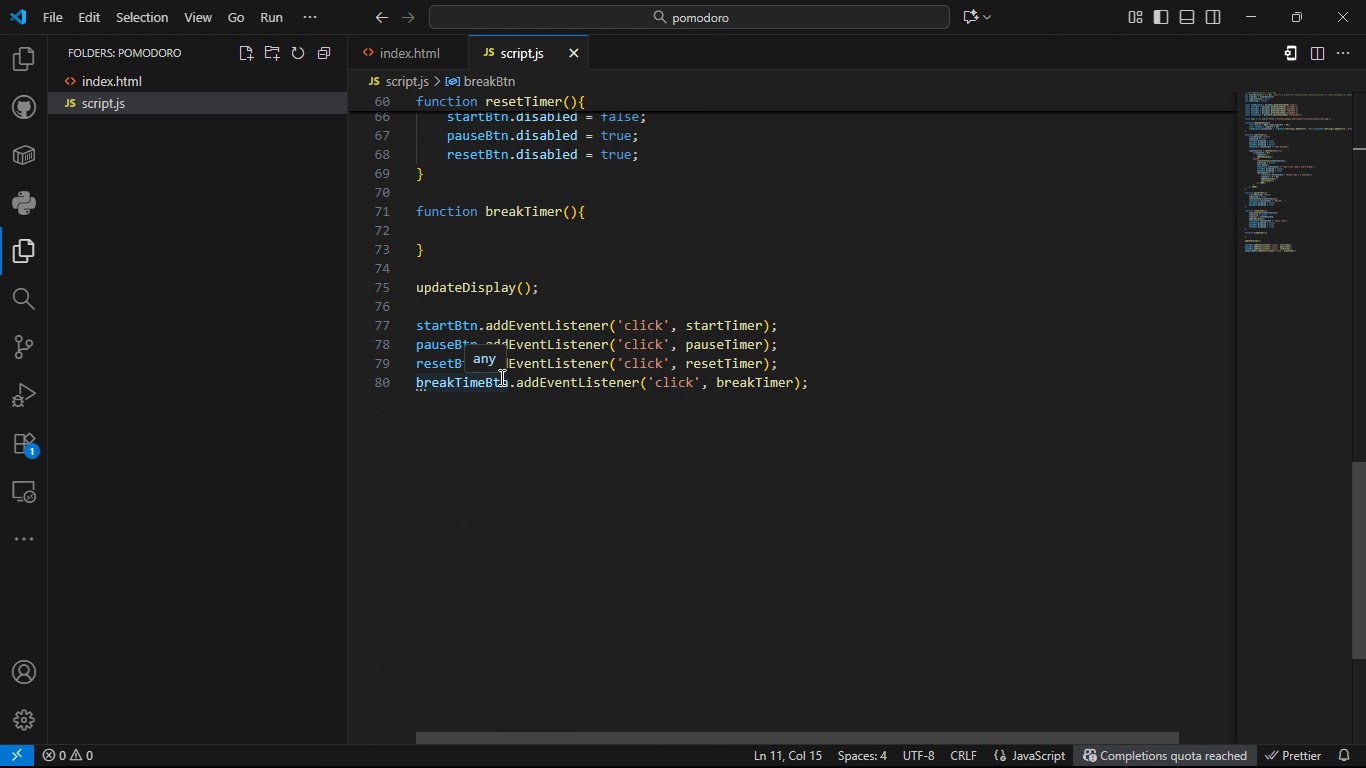 
left_click([509, 382])
 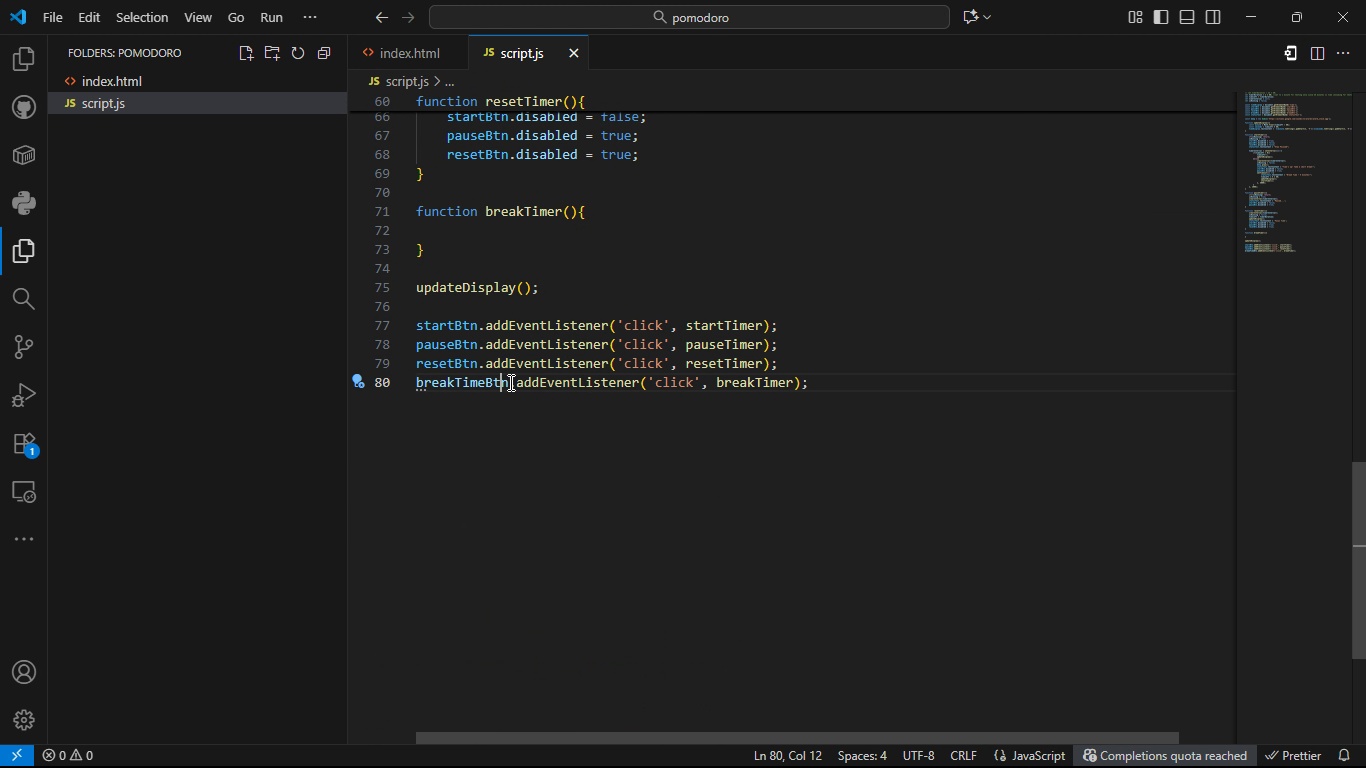 
key(ArrowLeft)
 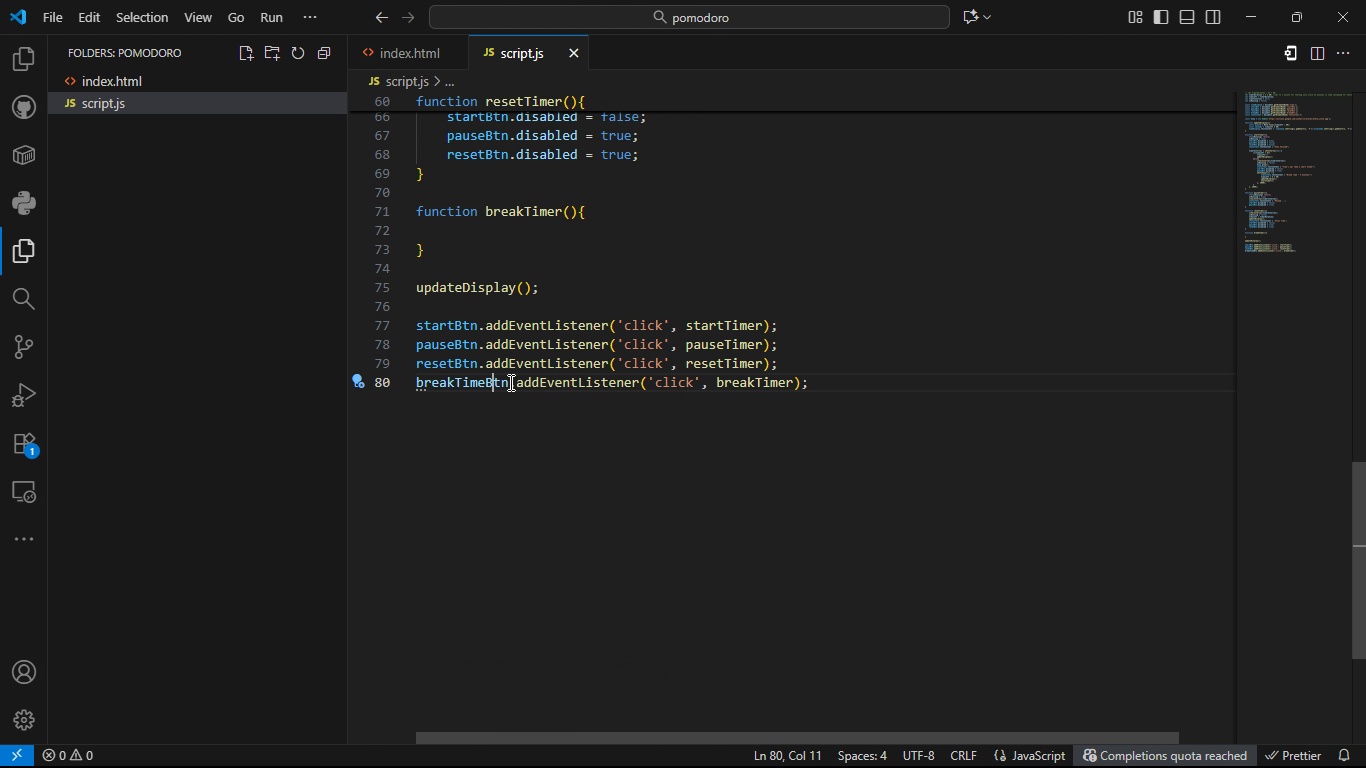 
key(ArrowLeft)
 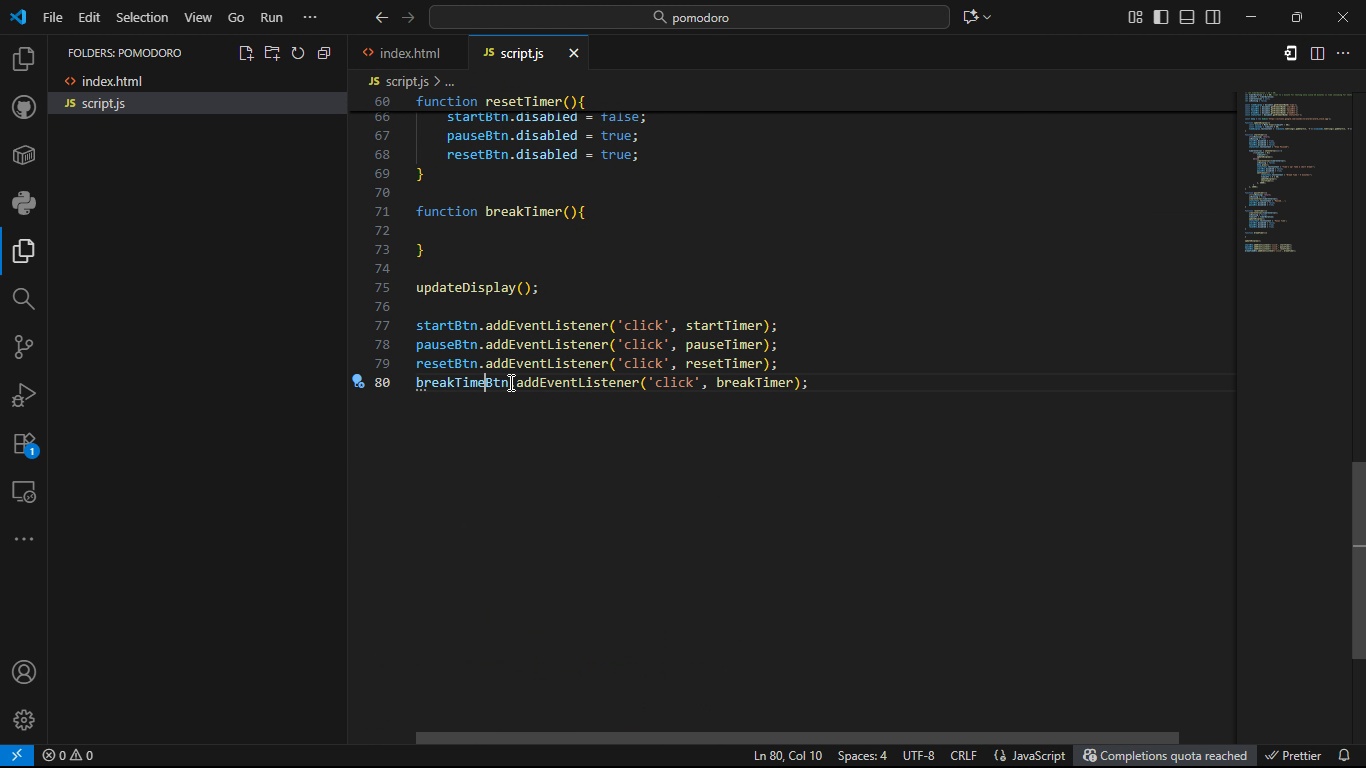 
key(ArrowLeft)
 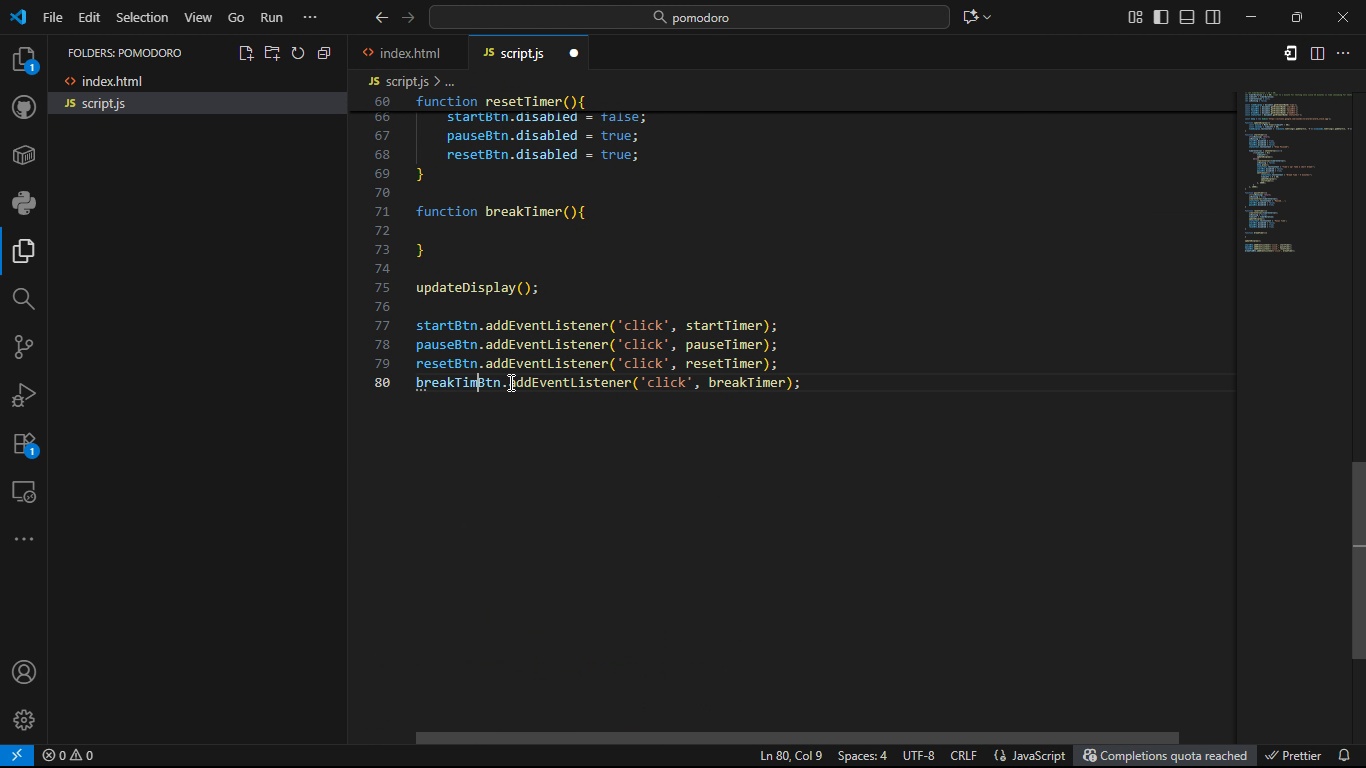 
key(Backspace)
 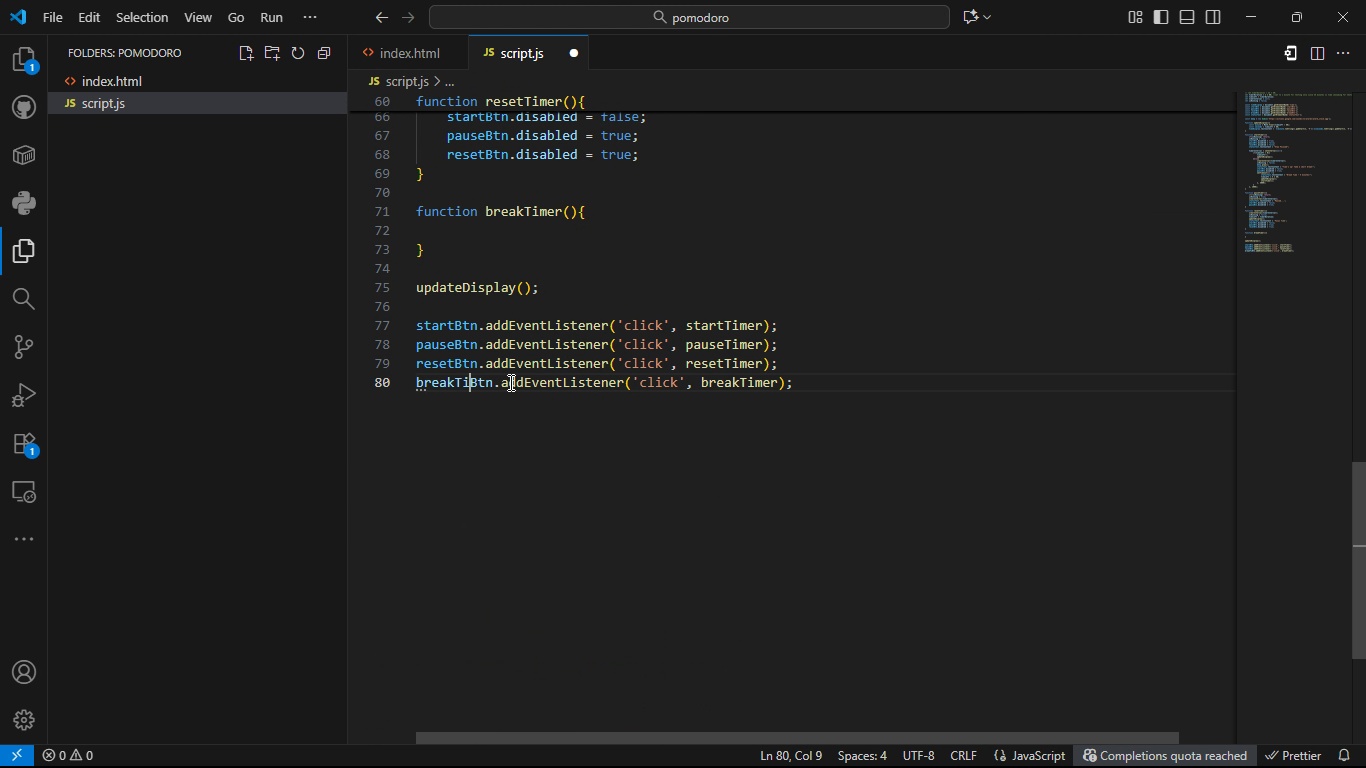 
key(Backspace)
 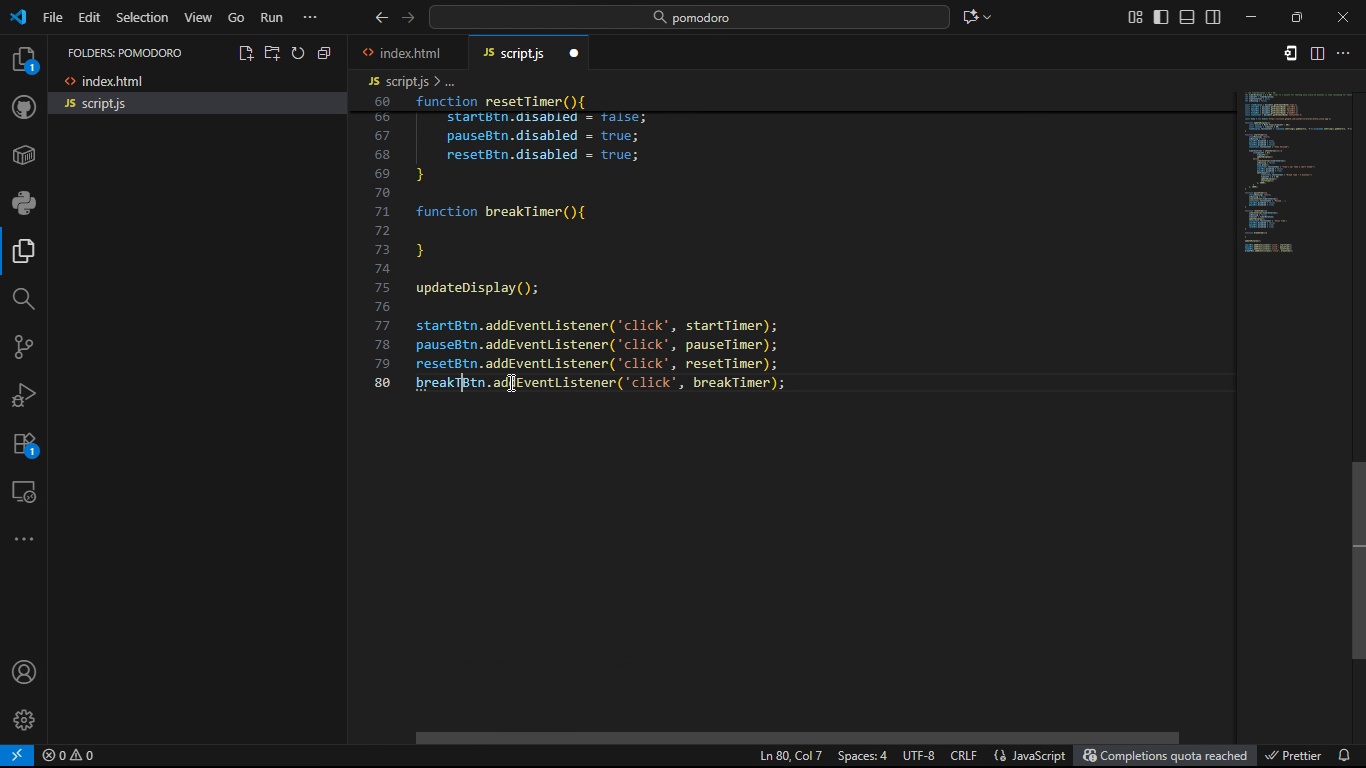 
key(Backspace)
 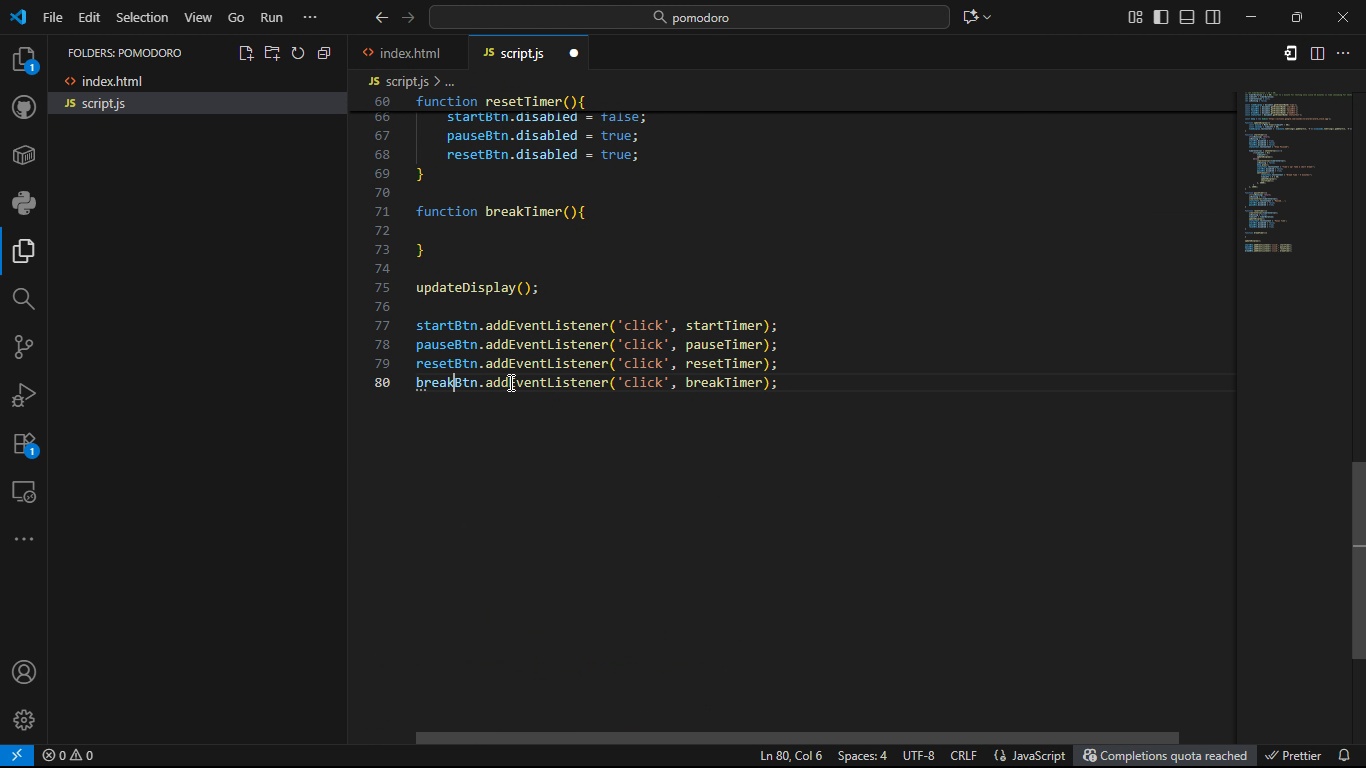 
key(Backspace)
 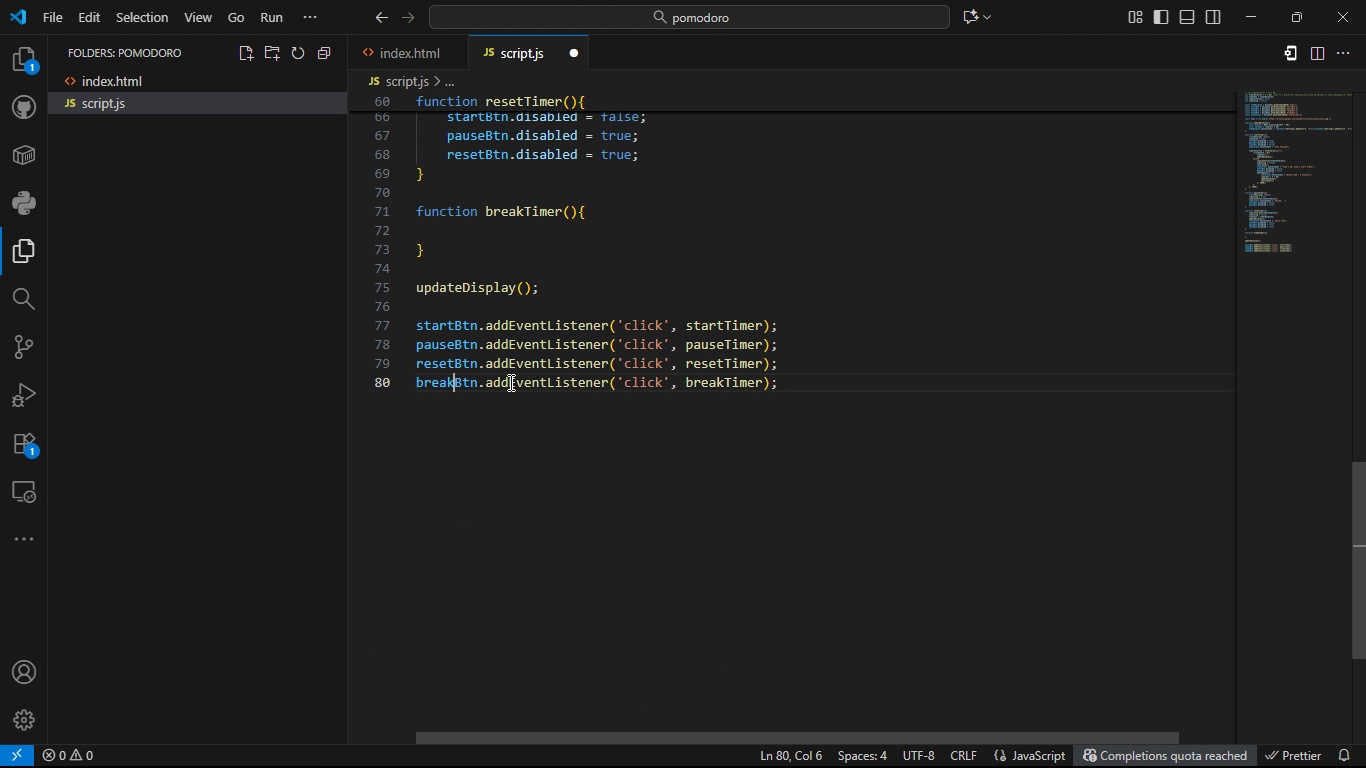 
key(Control+S)
 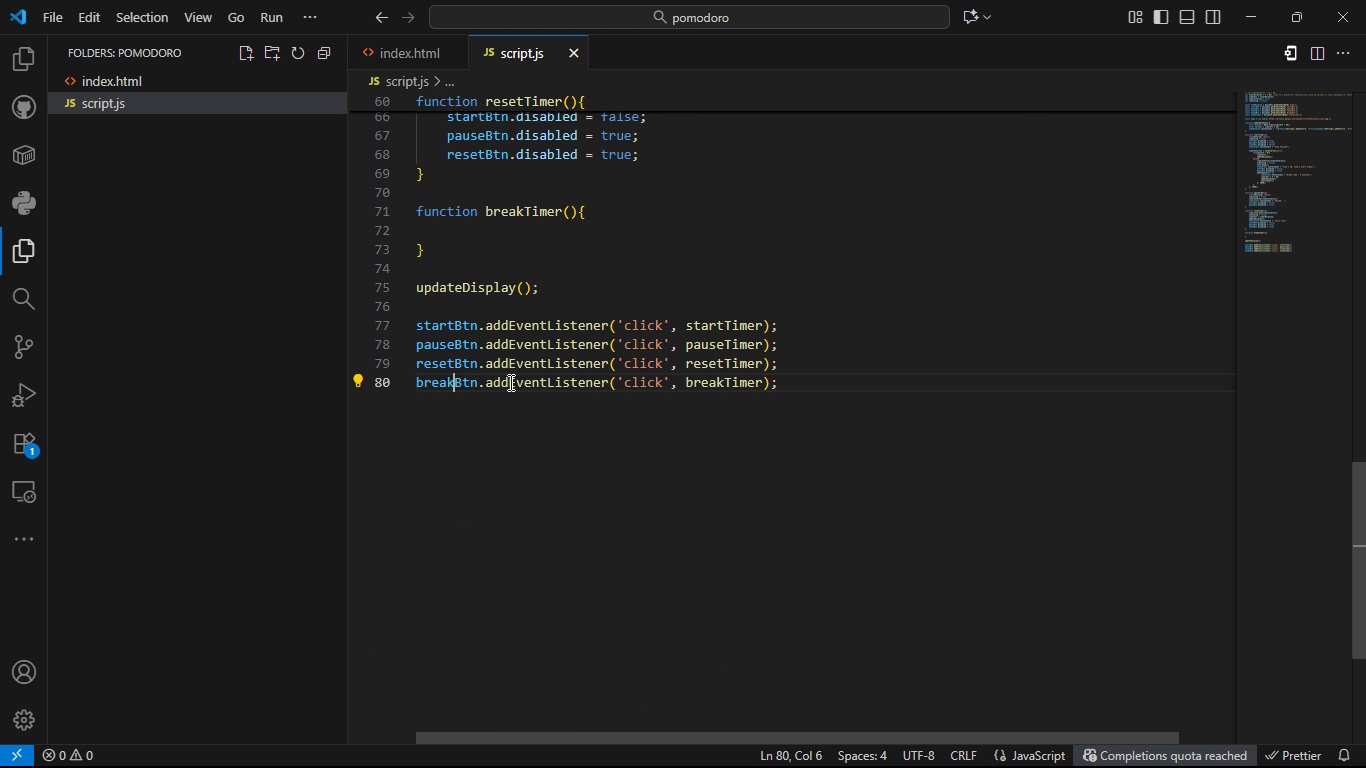 
key(Control+S)
 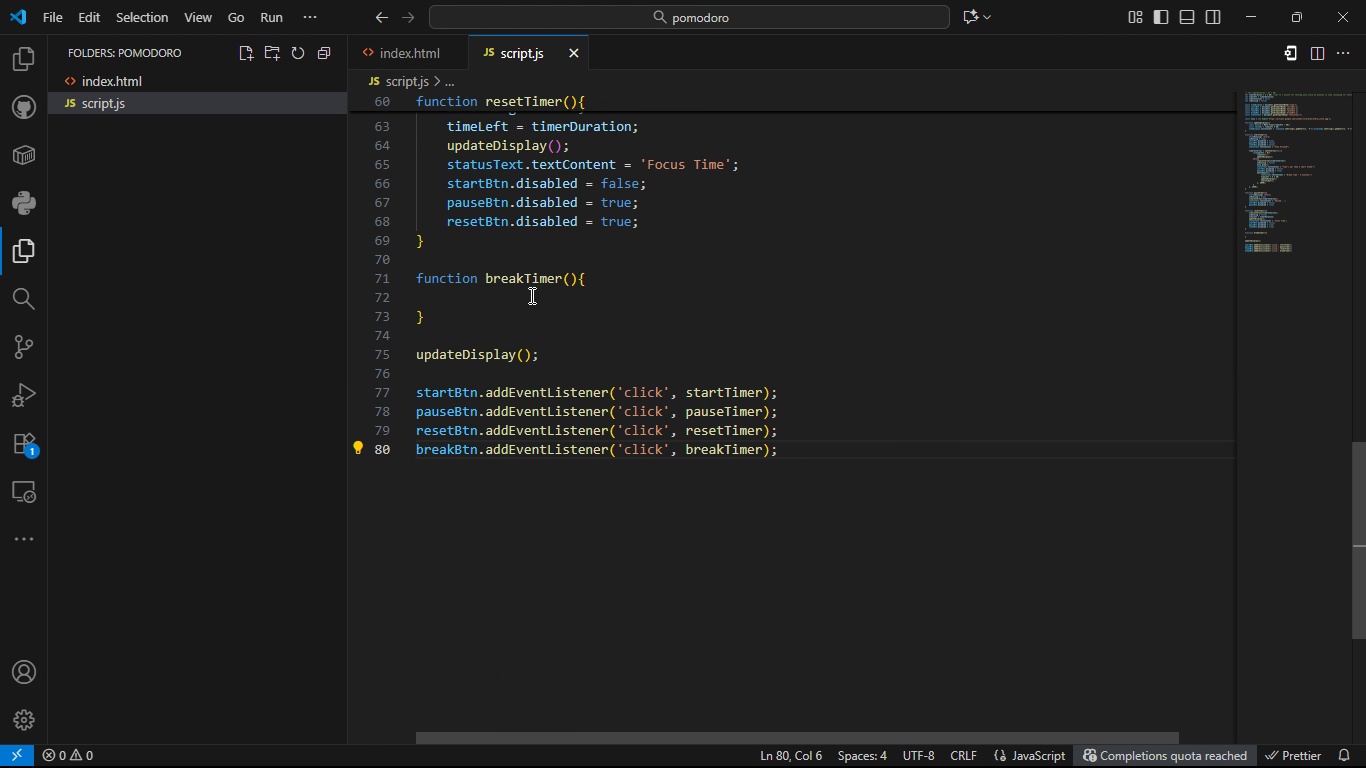 
left_click([530, 295])
 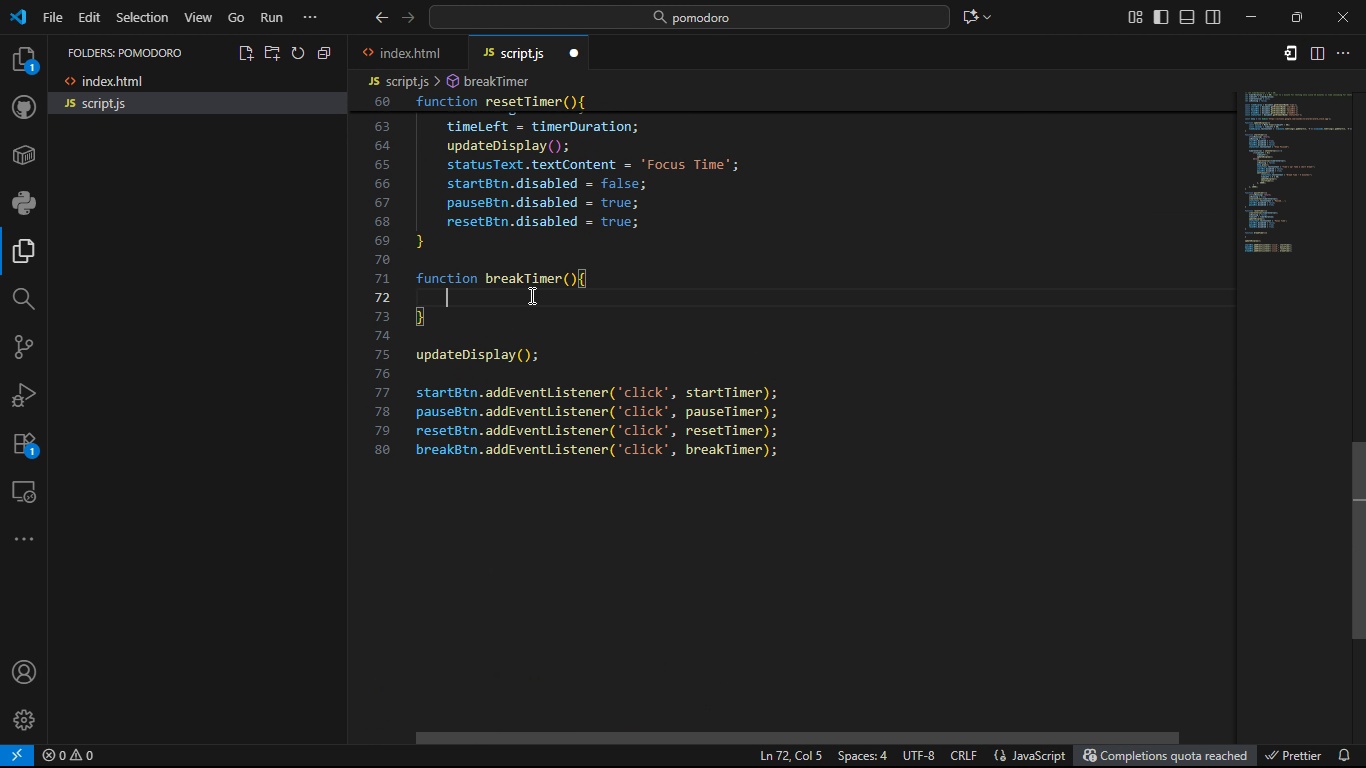 
key(Tab)
type(text)
key(Backspace)
key(Backspace)
key(Backspace)
key(Backspace)
type(statusText.tectContent = '')
 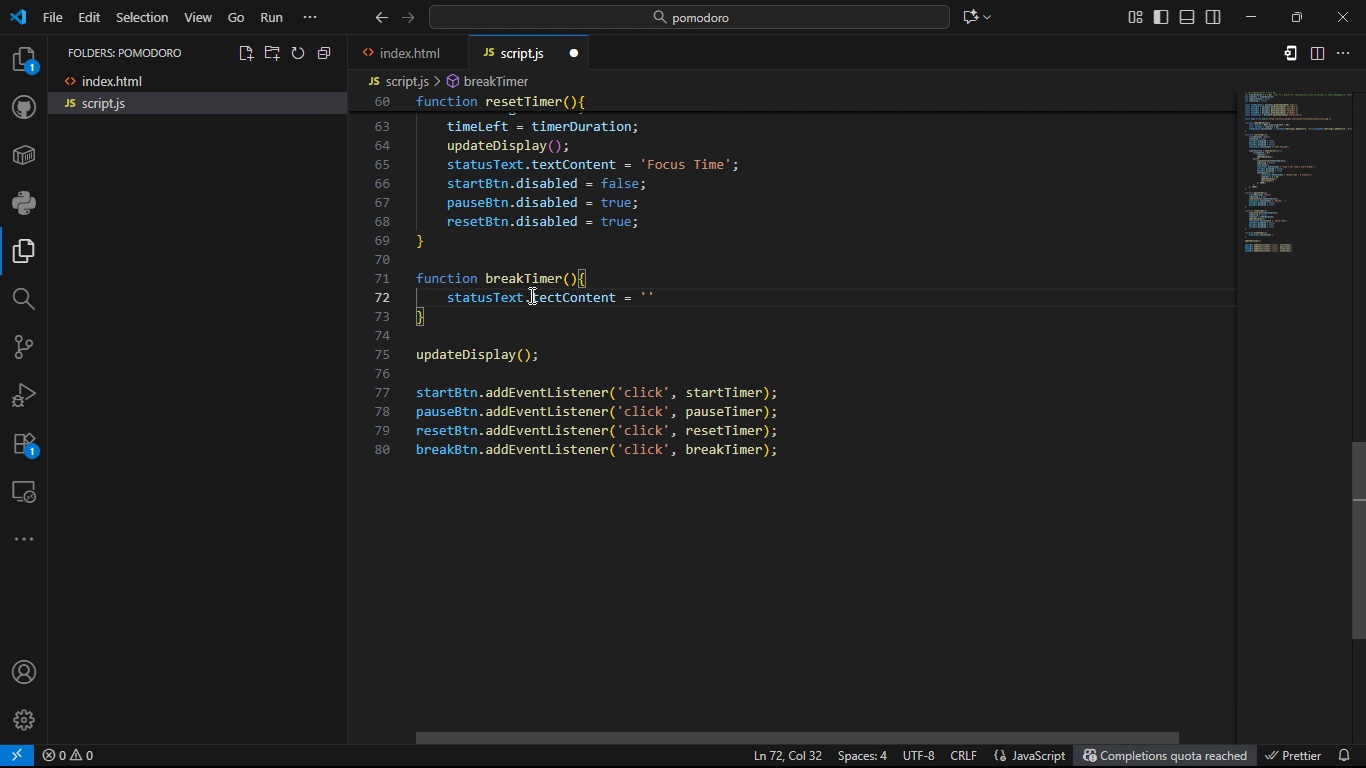 
key(ArrowLeft)
 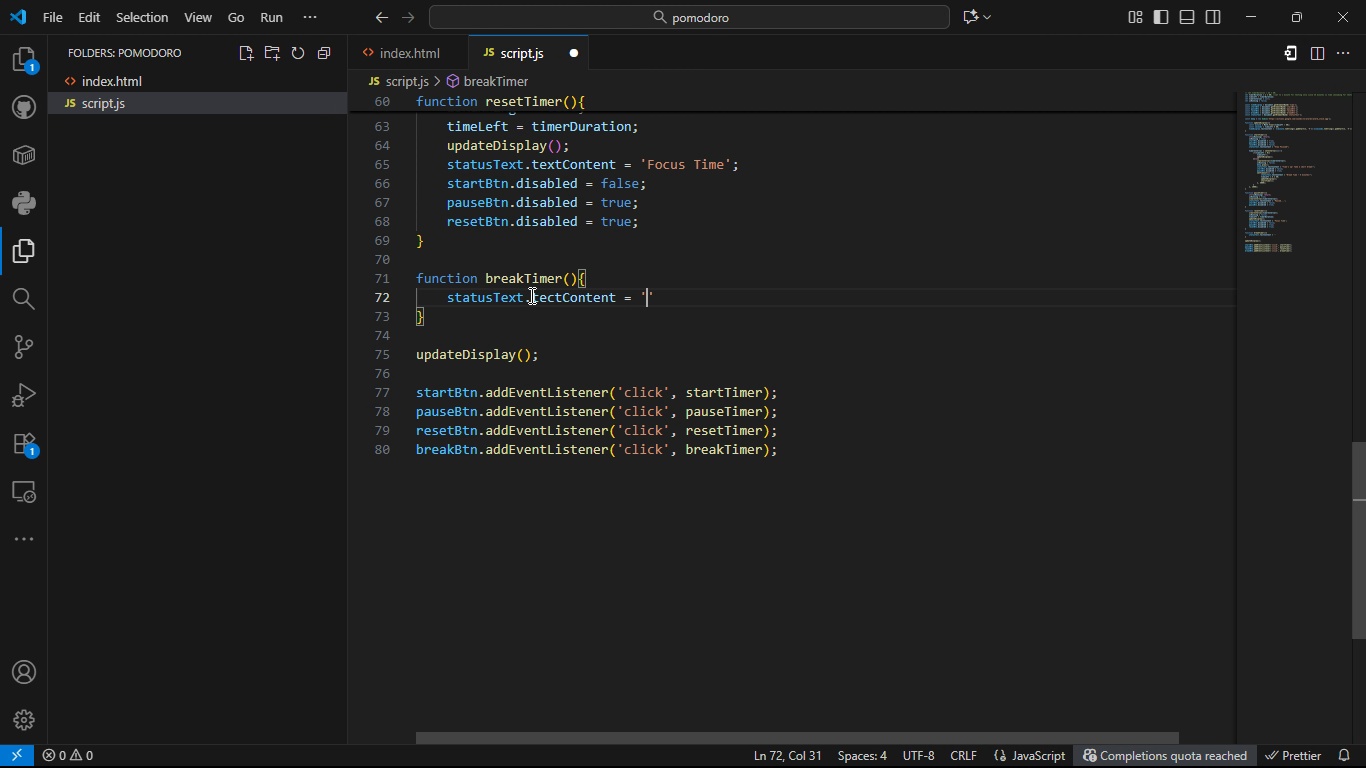 
type(Break Time...)
 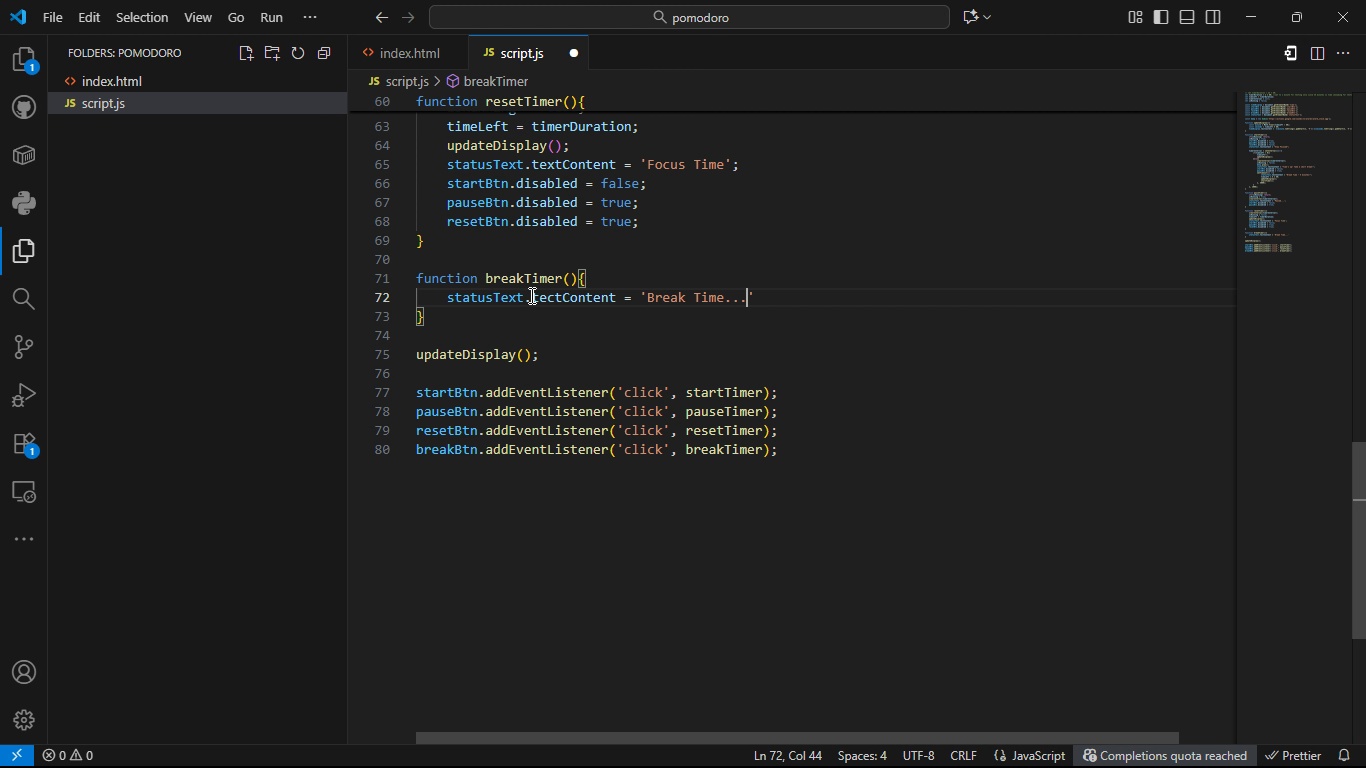 
wait(11.7)
 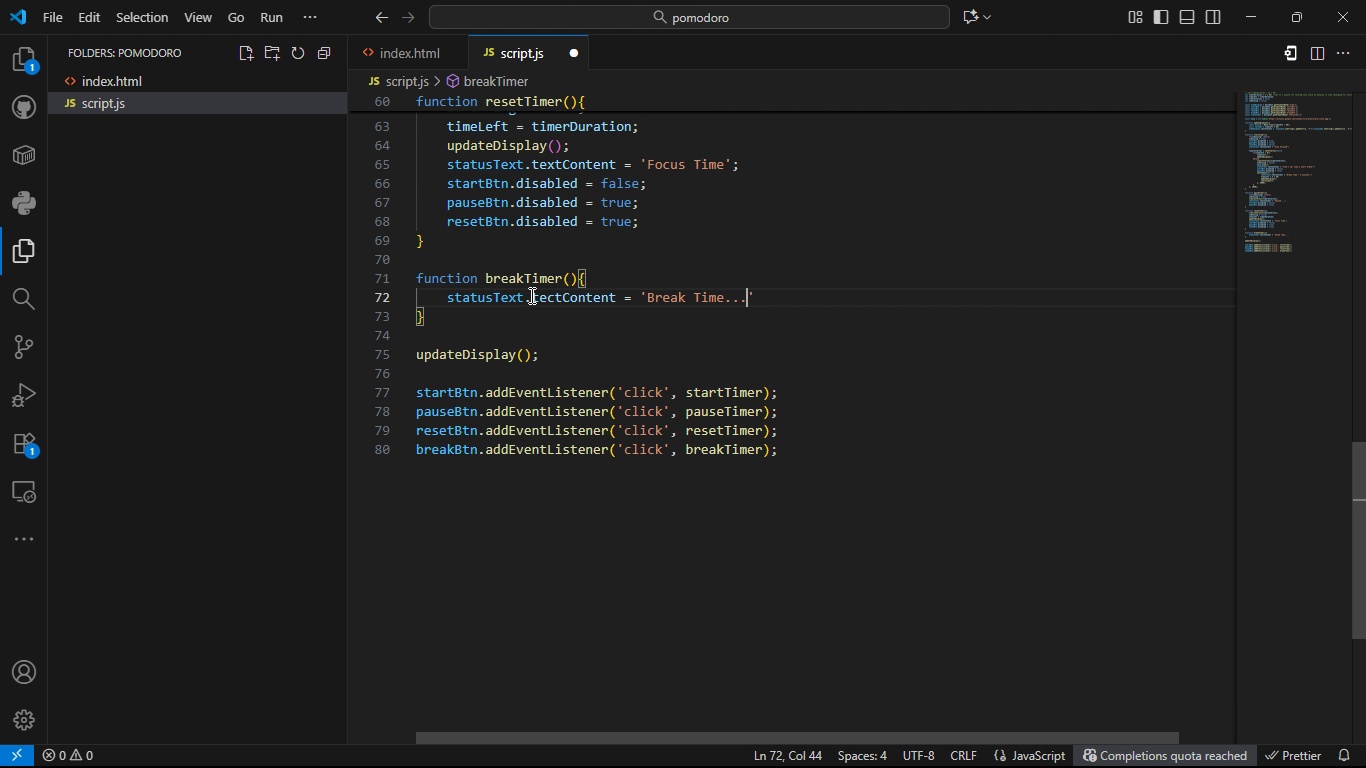 
type( c)
key(Backspace)
type(.)
key(Backspace)
type(\nChill out for now!)
 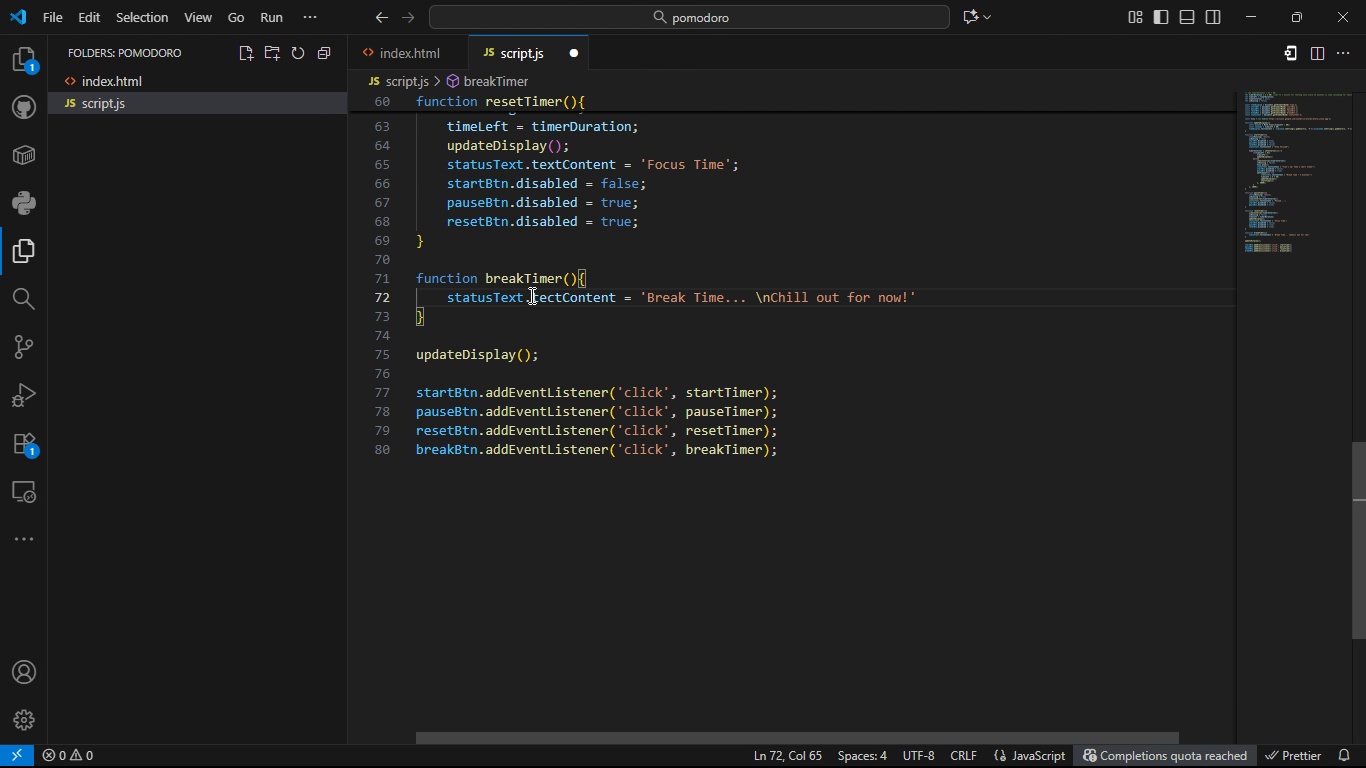 
key(Control+S)
 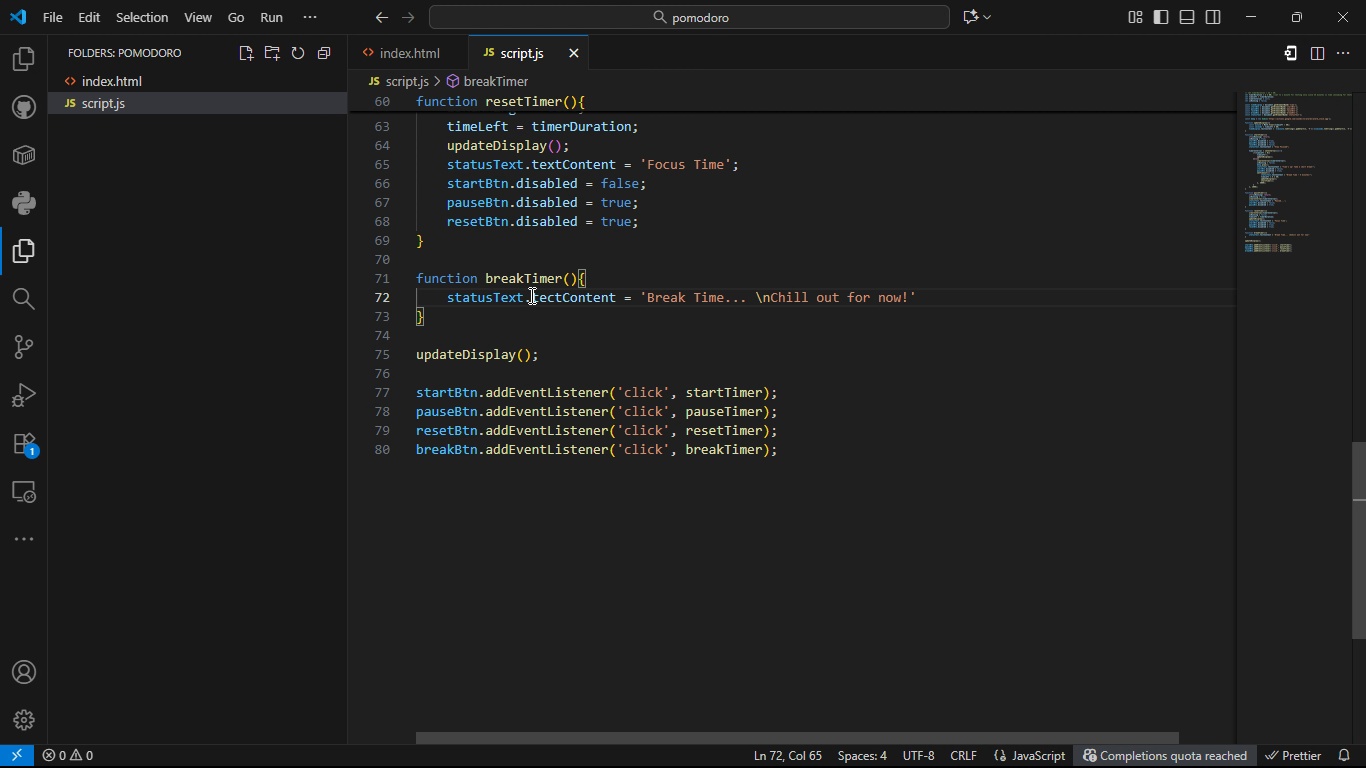 
key(Control+S)
 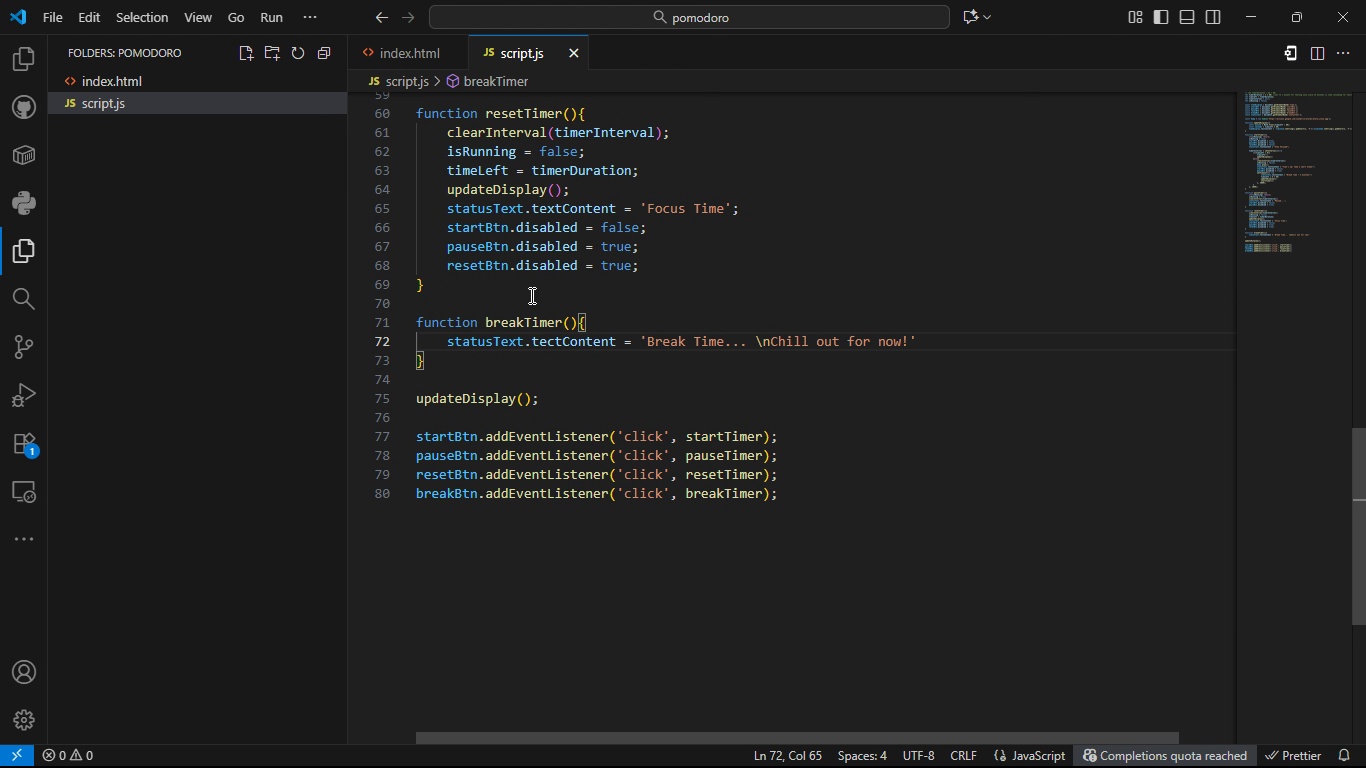 
key(Control+S)
 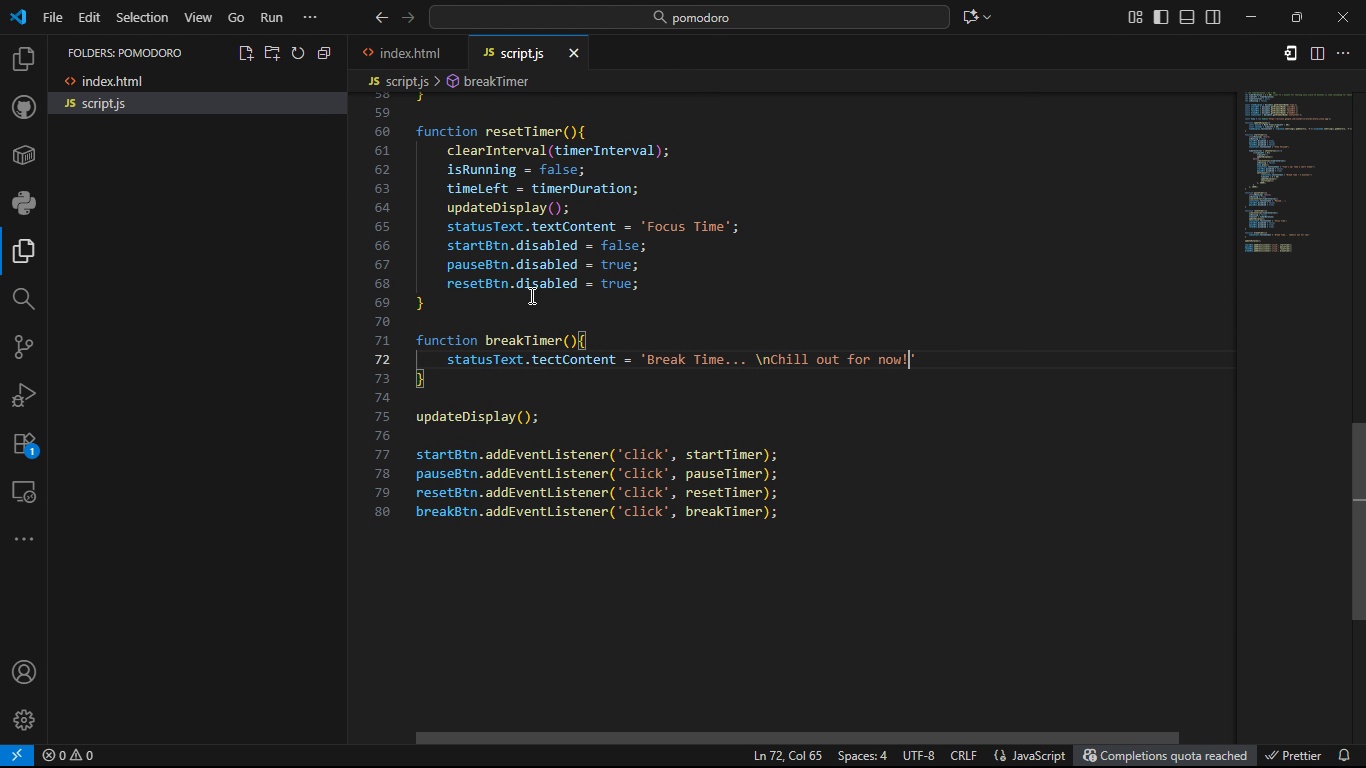 
key(Alt+Tab)
 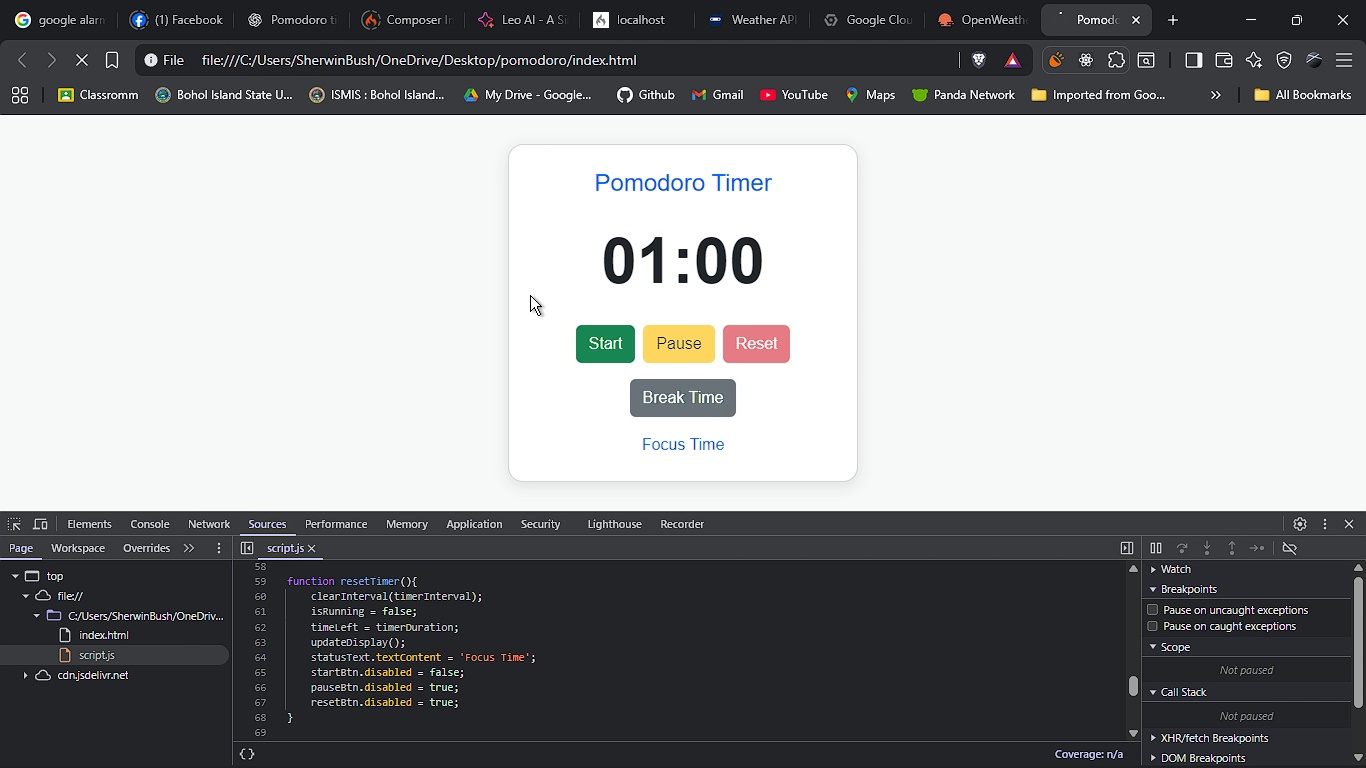 
key(F5)
 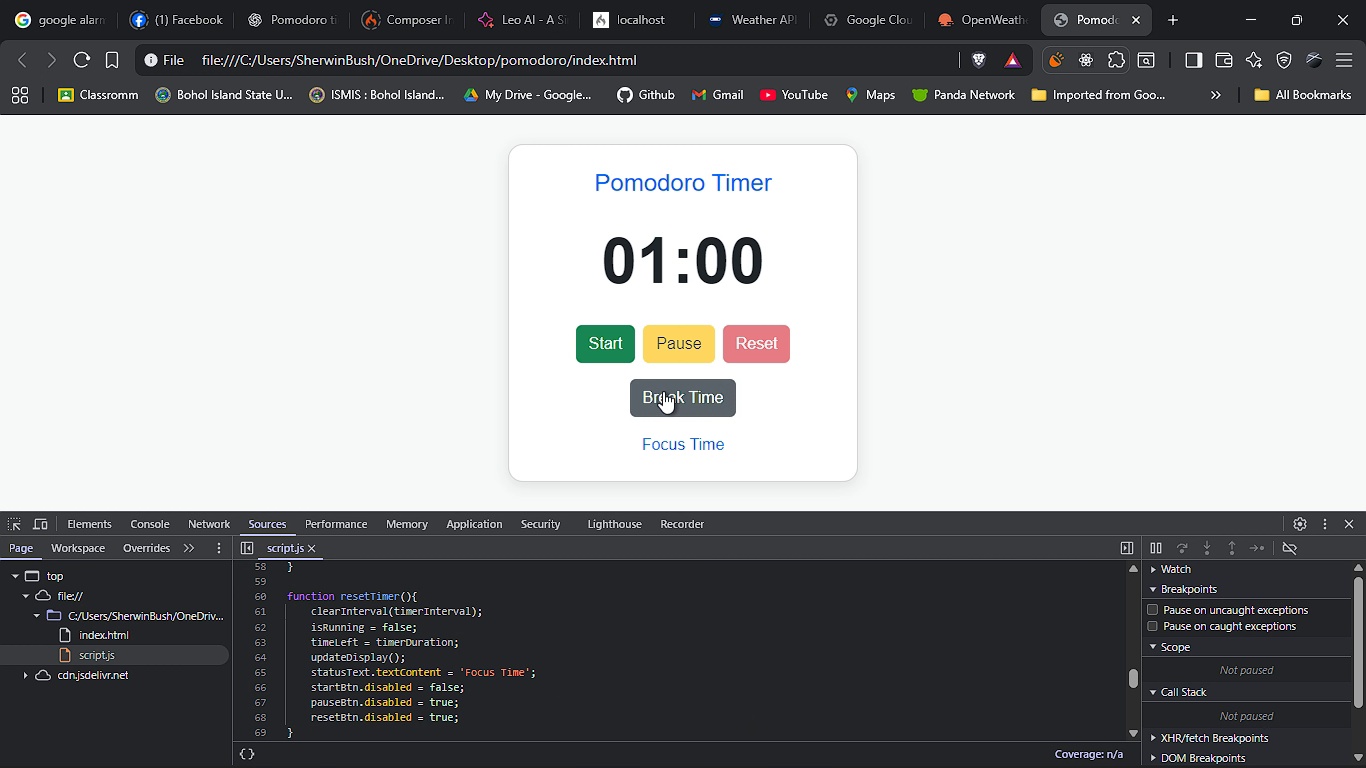 
left_click([663, 391])
 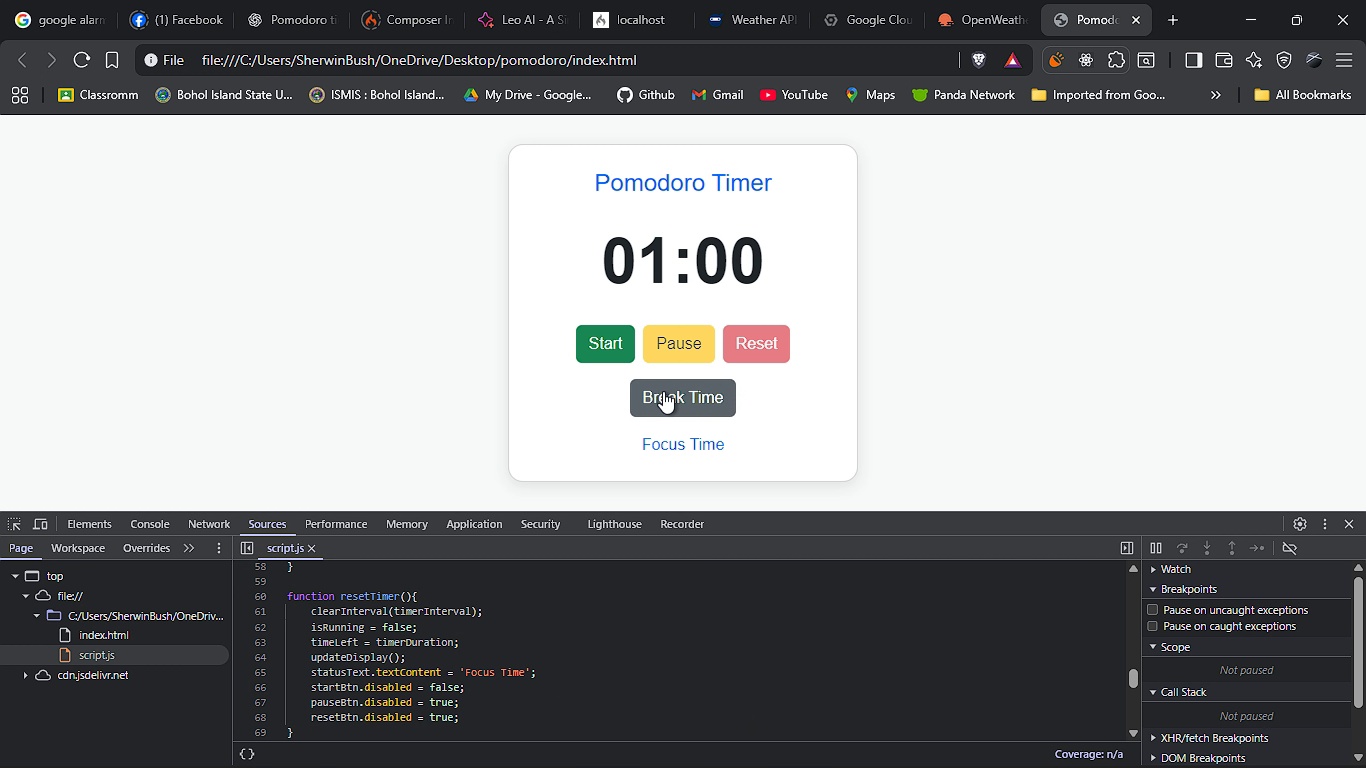 
left_click([663, 391])
 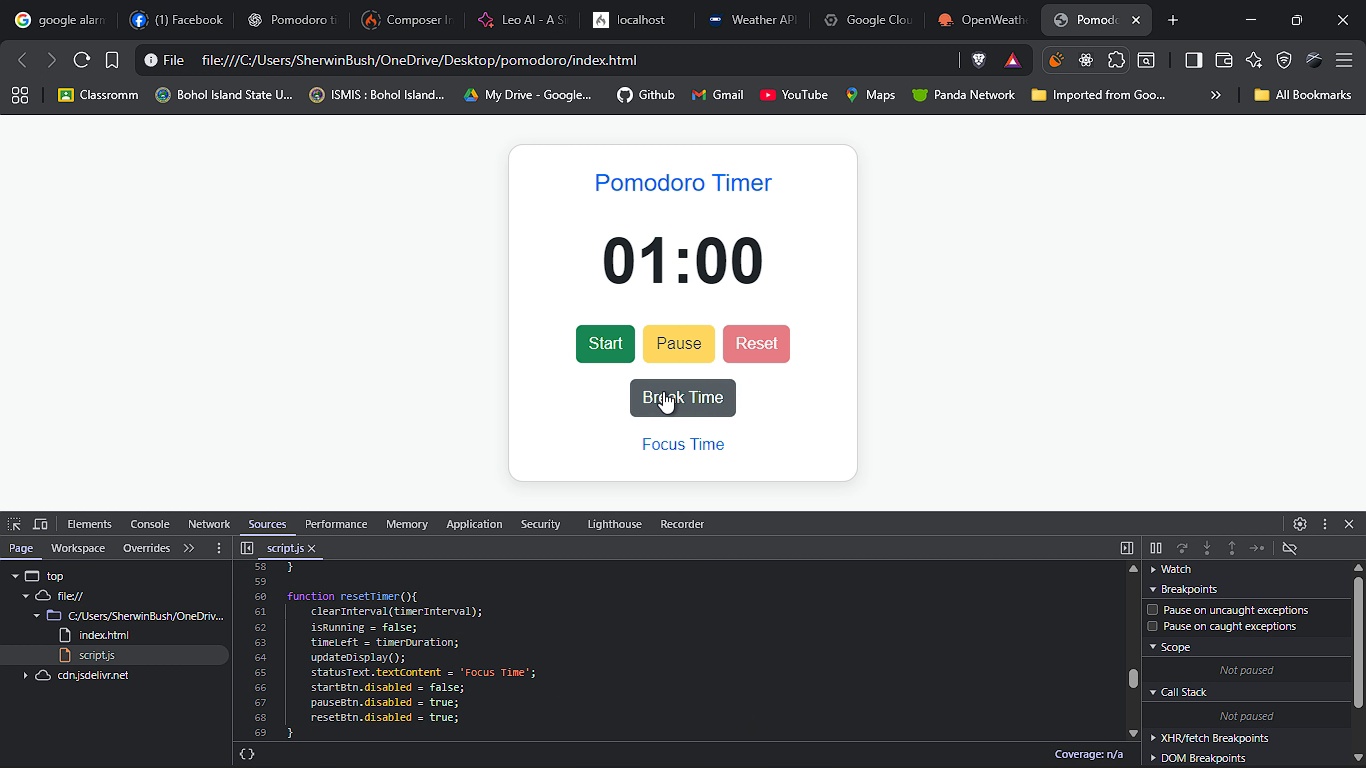 
double_click([663, 391])
 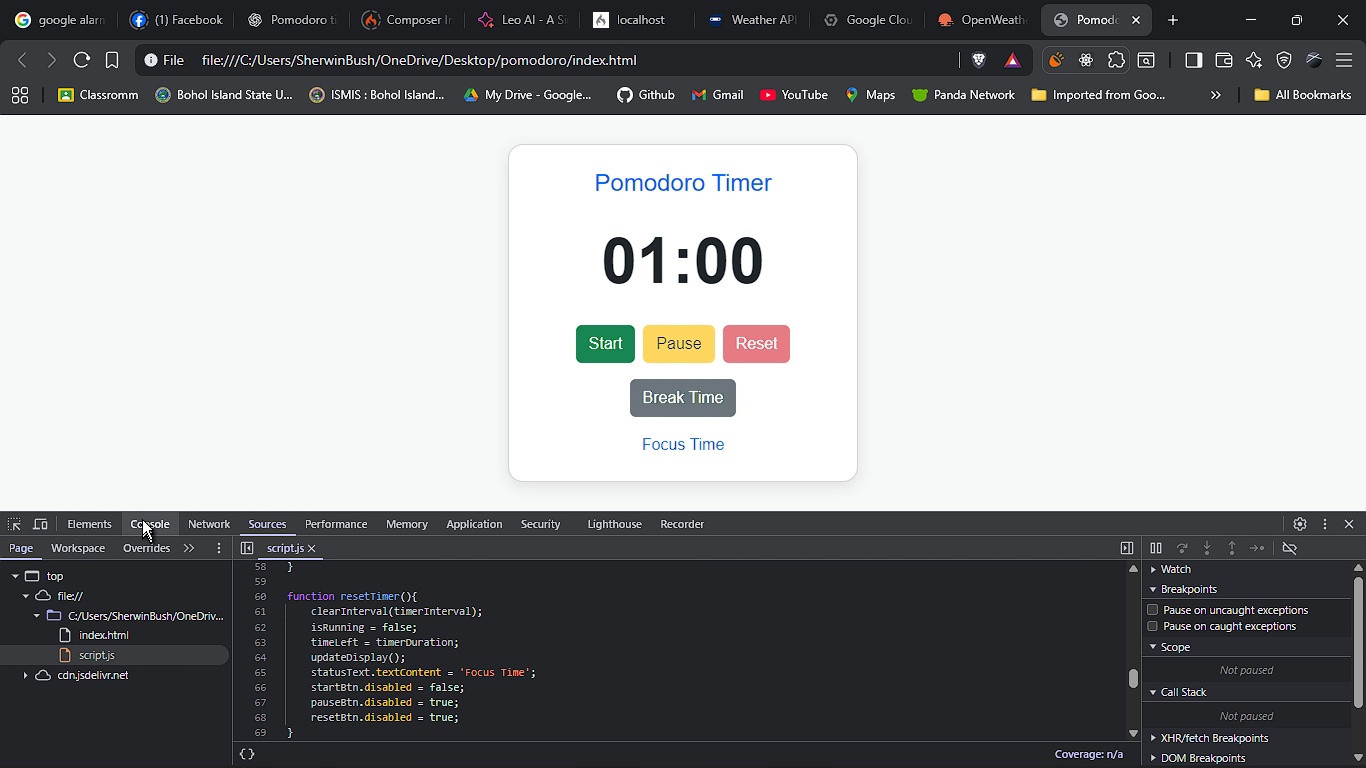 
left_click([142, 515])
 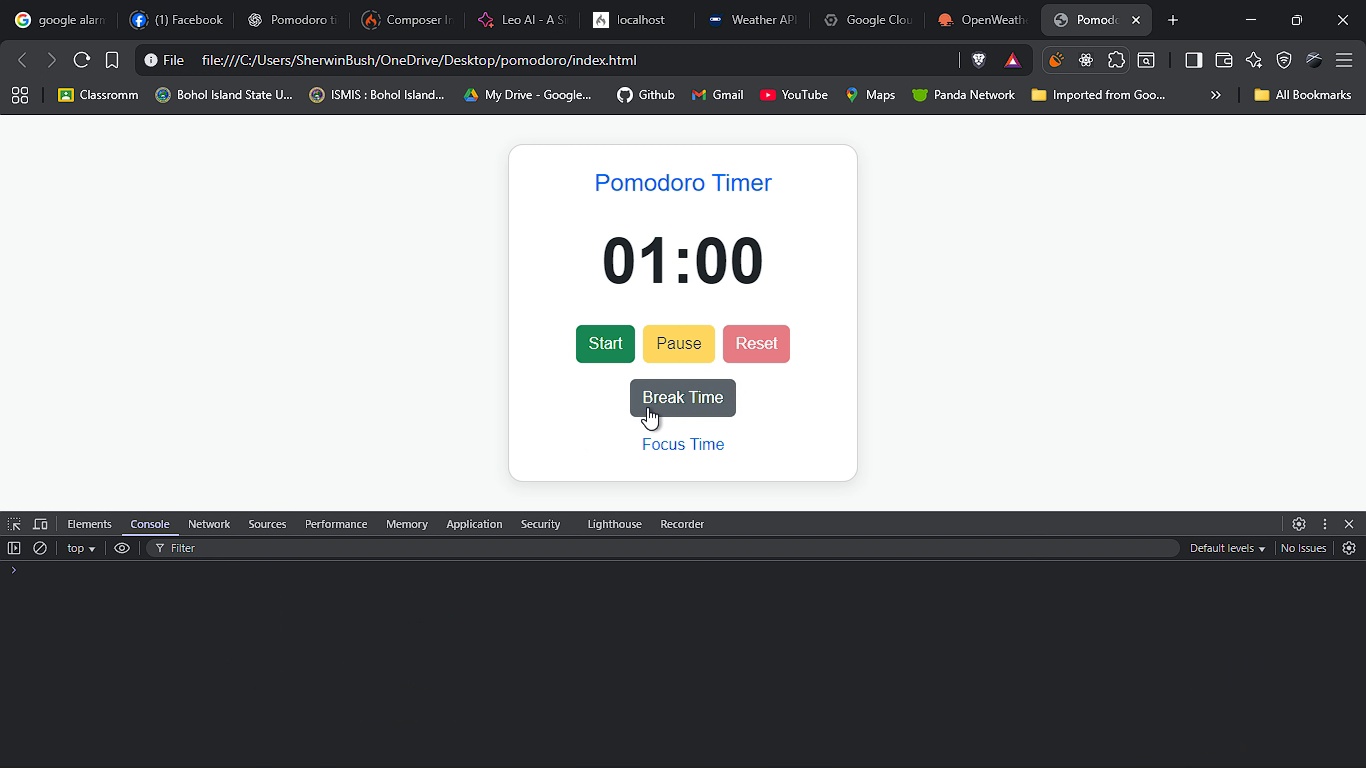 
left_click([647, 407])
 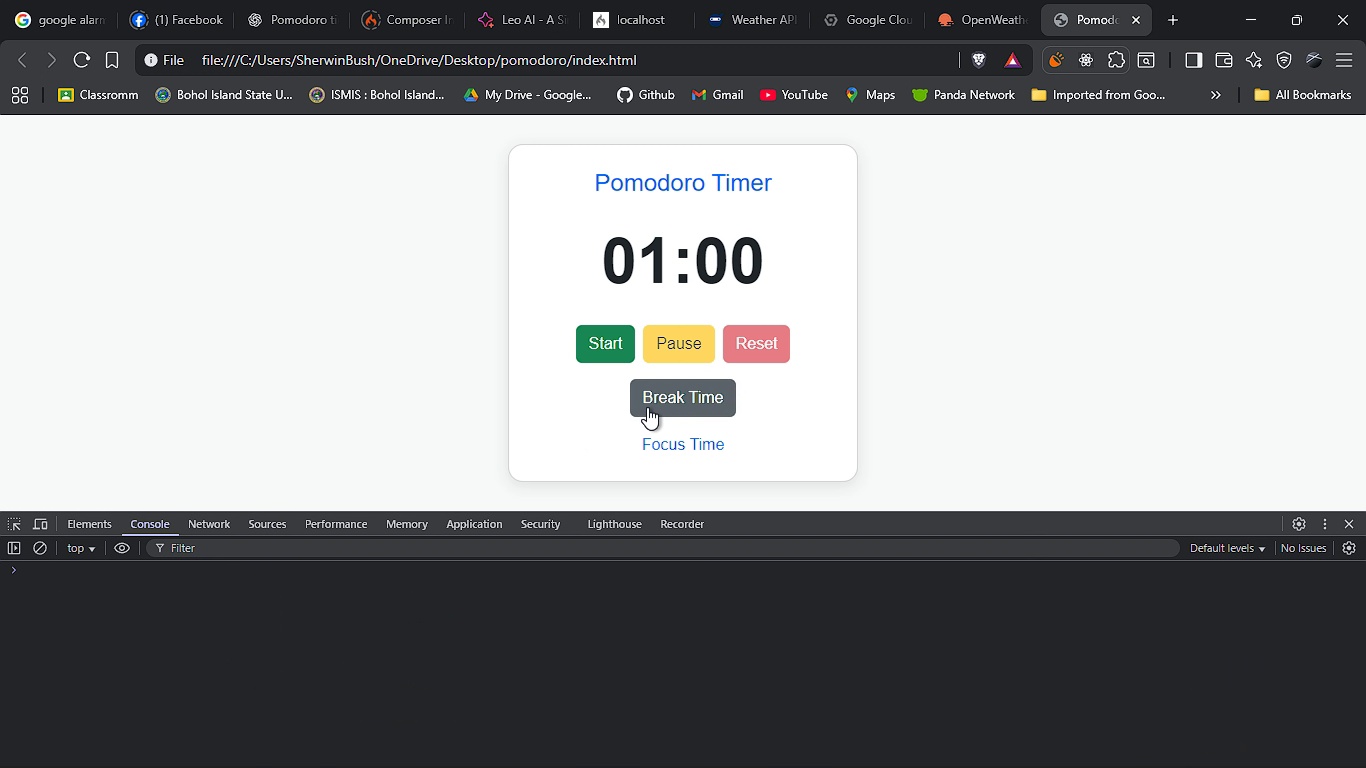 
key(Alt+AltLeft)
 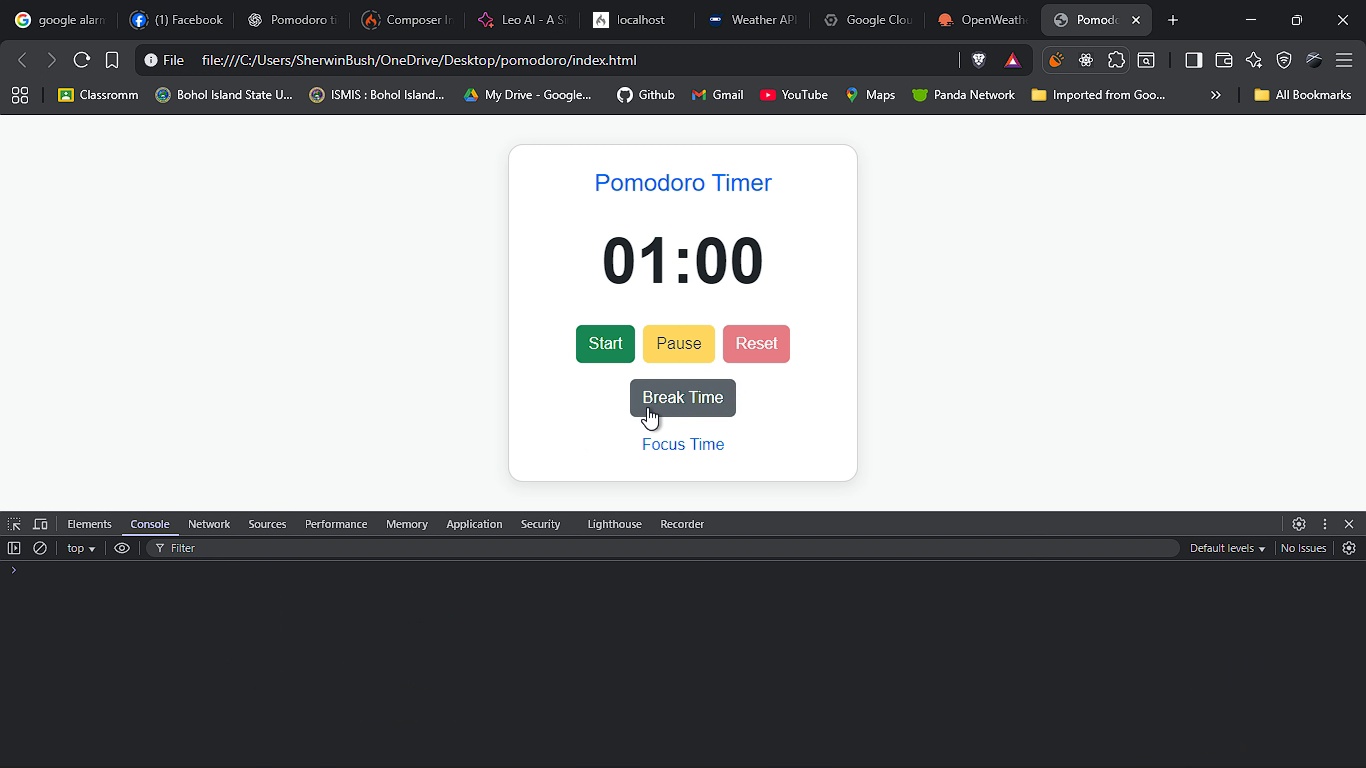 
key(Alt+Tab)
 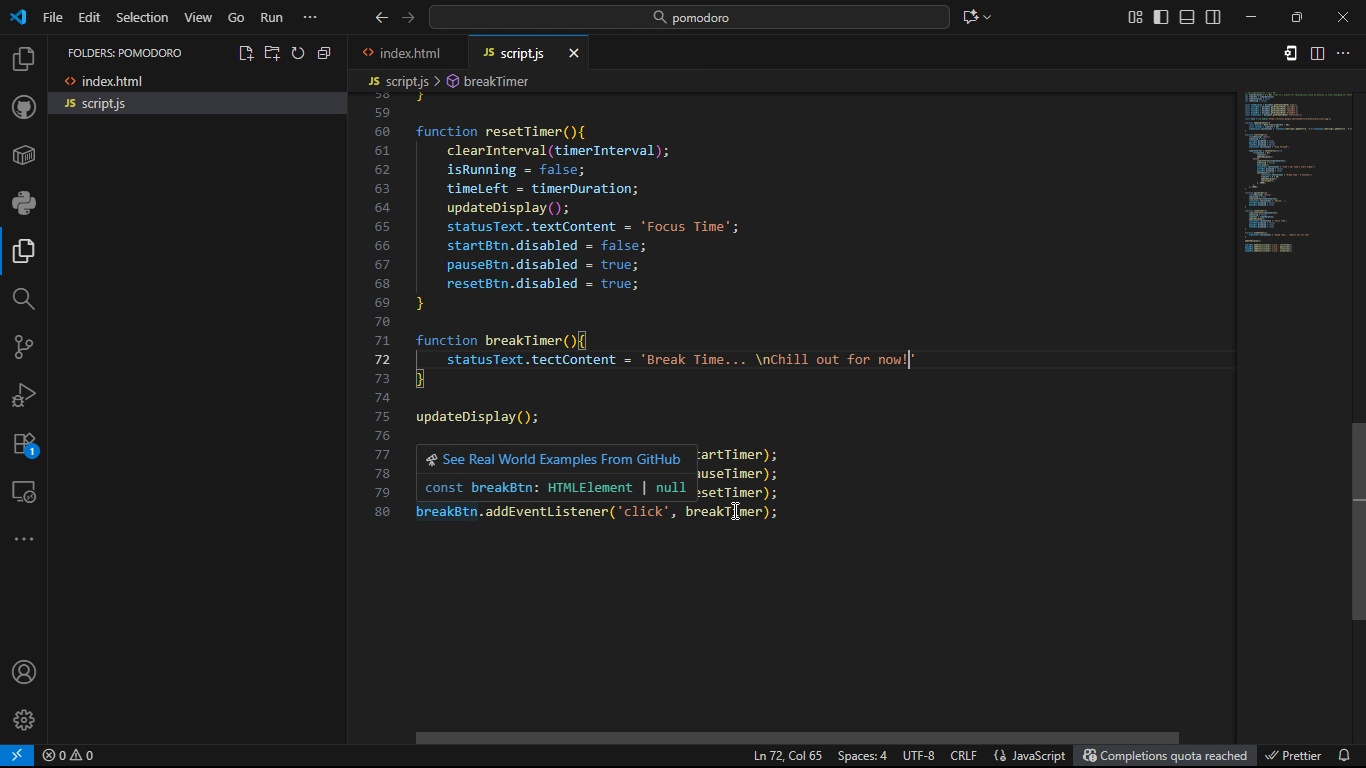 
left_click([736, 515])
 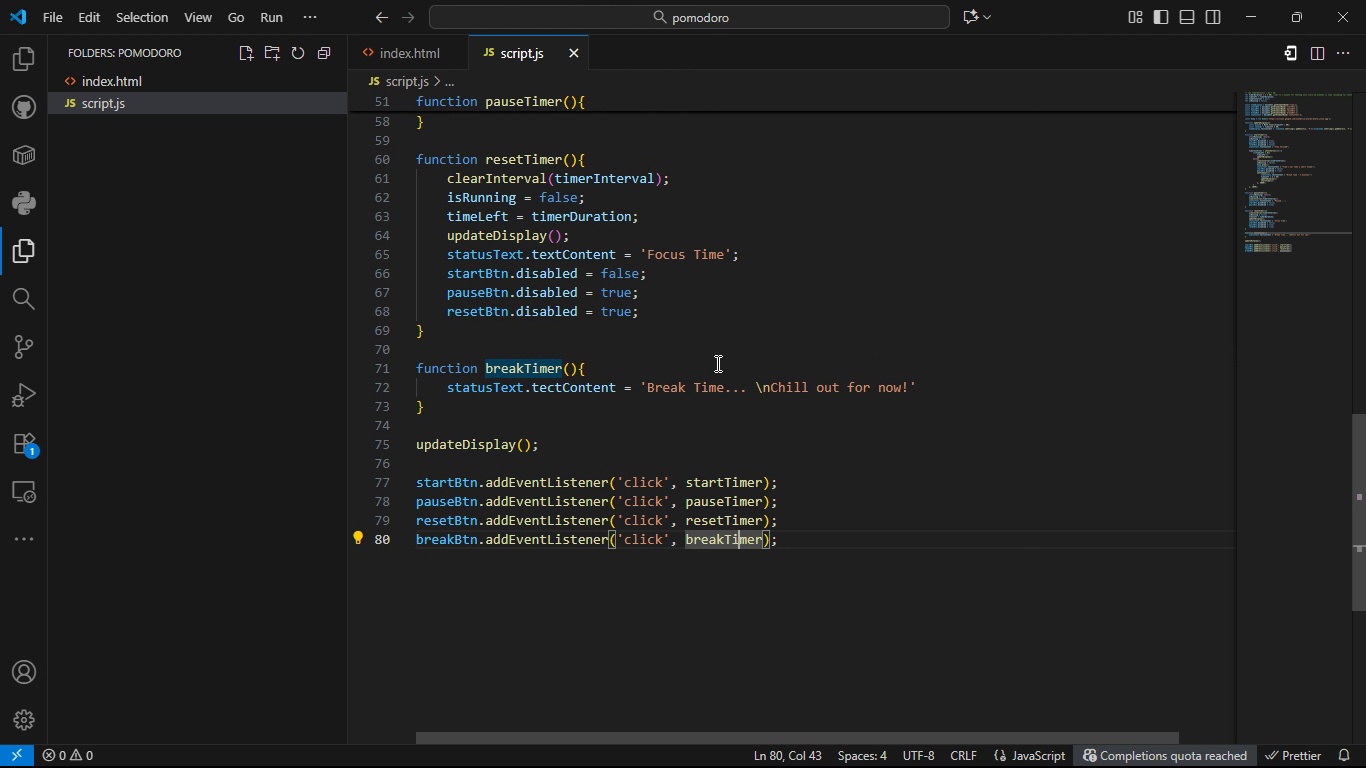 
wait(7.57)
 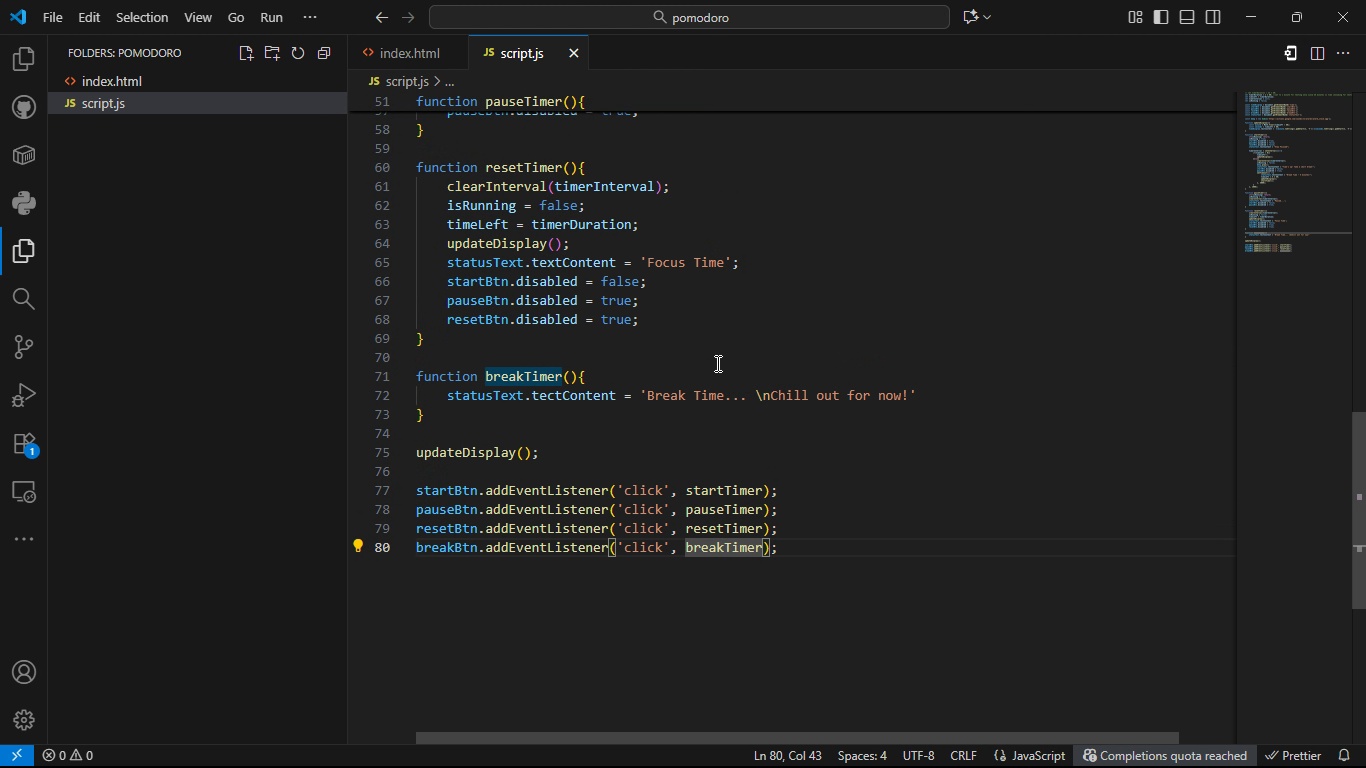 
key(Tab)
 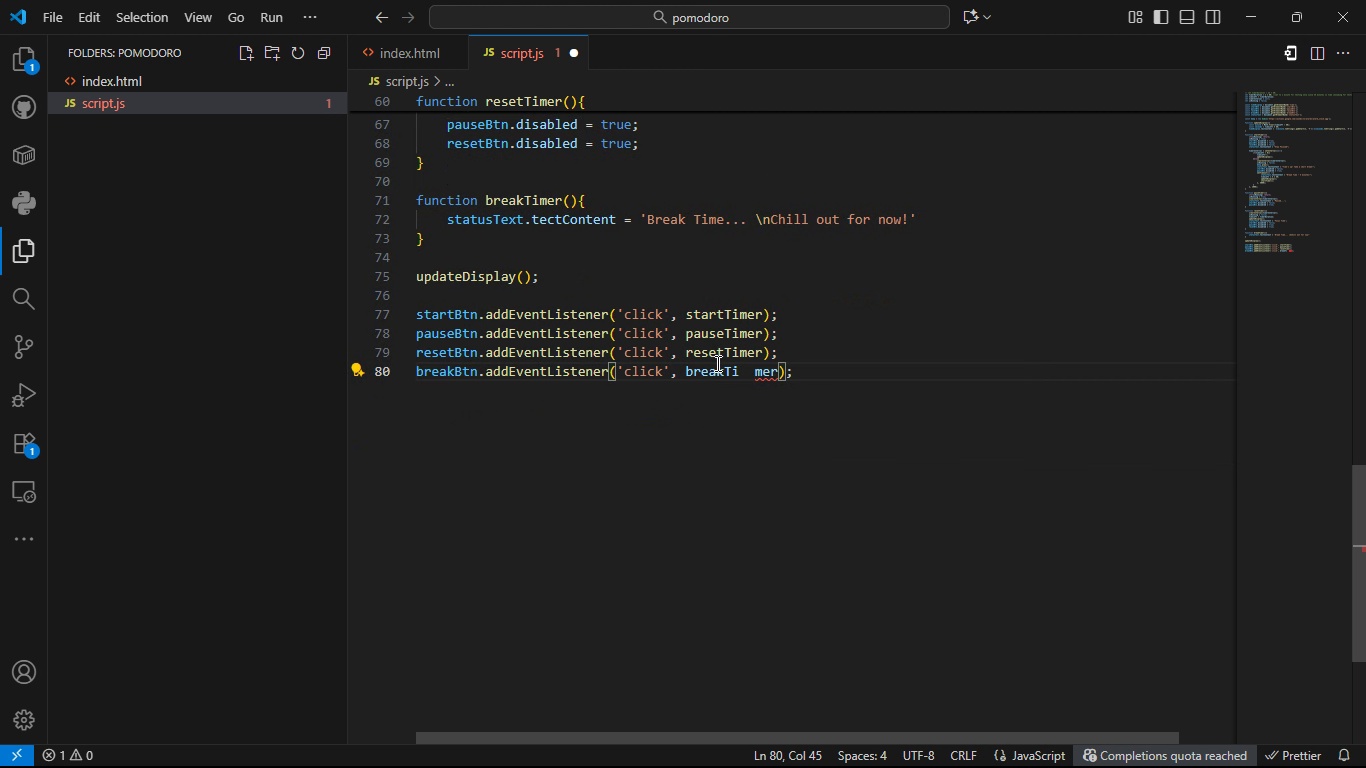 
key(Control+Z)
 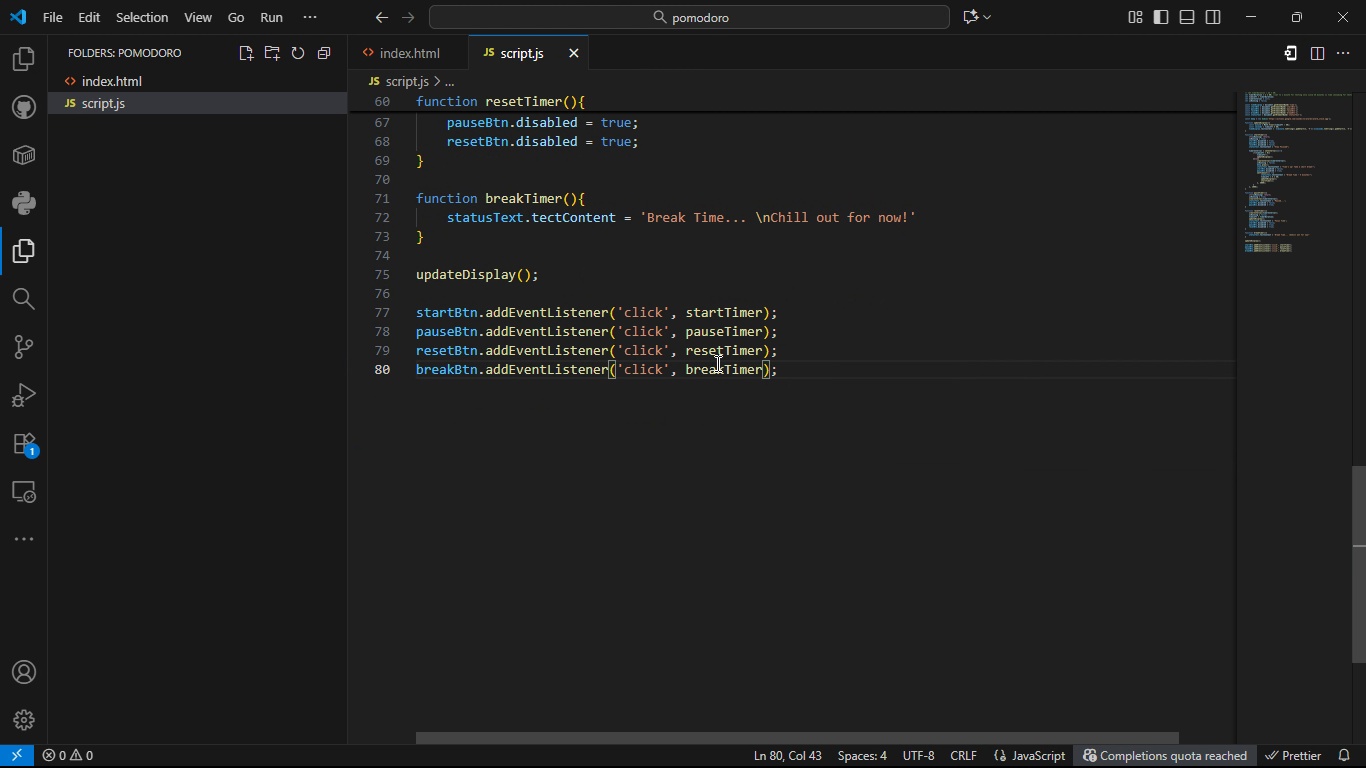 
key(Control+S)
 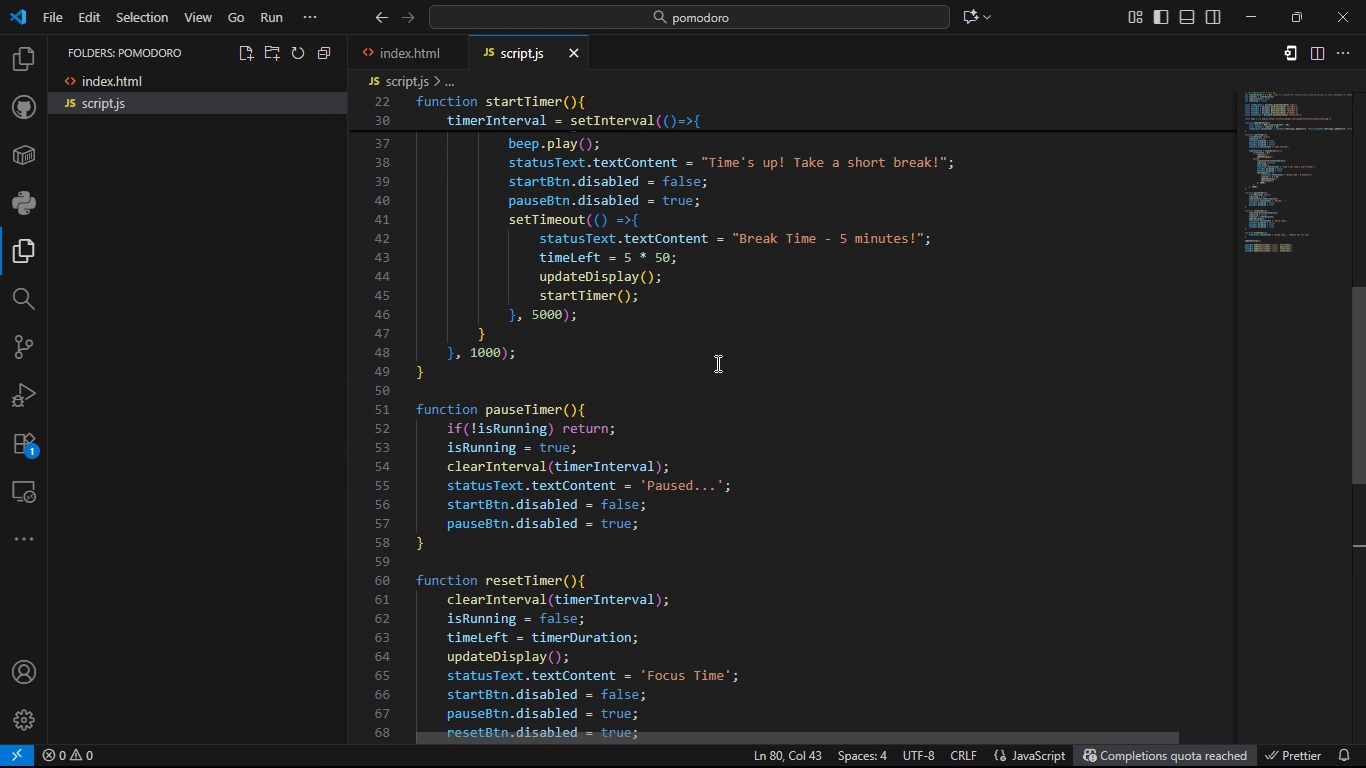 
wait(23.81)
 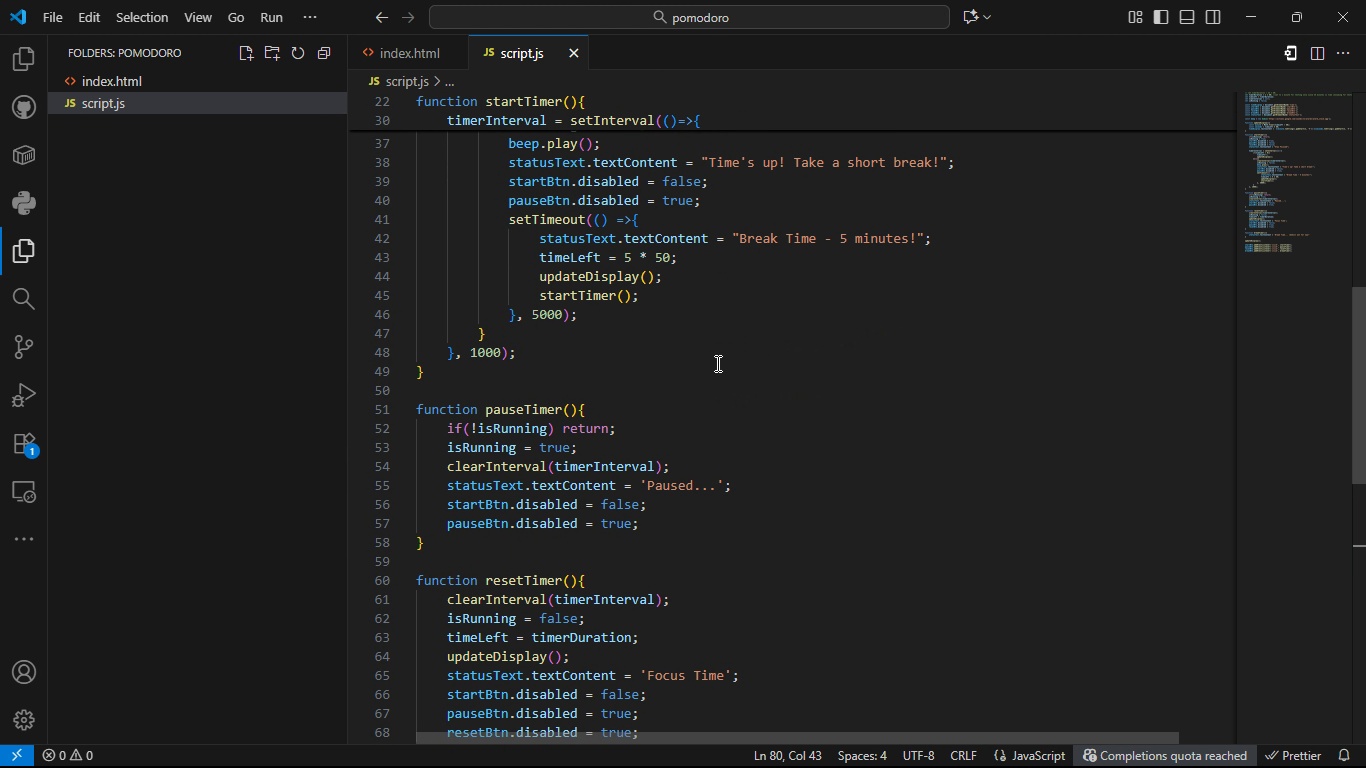 
double_click([488, 307])
 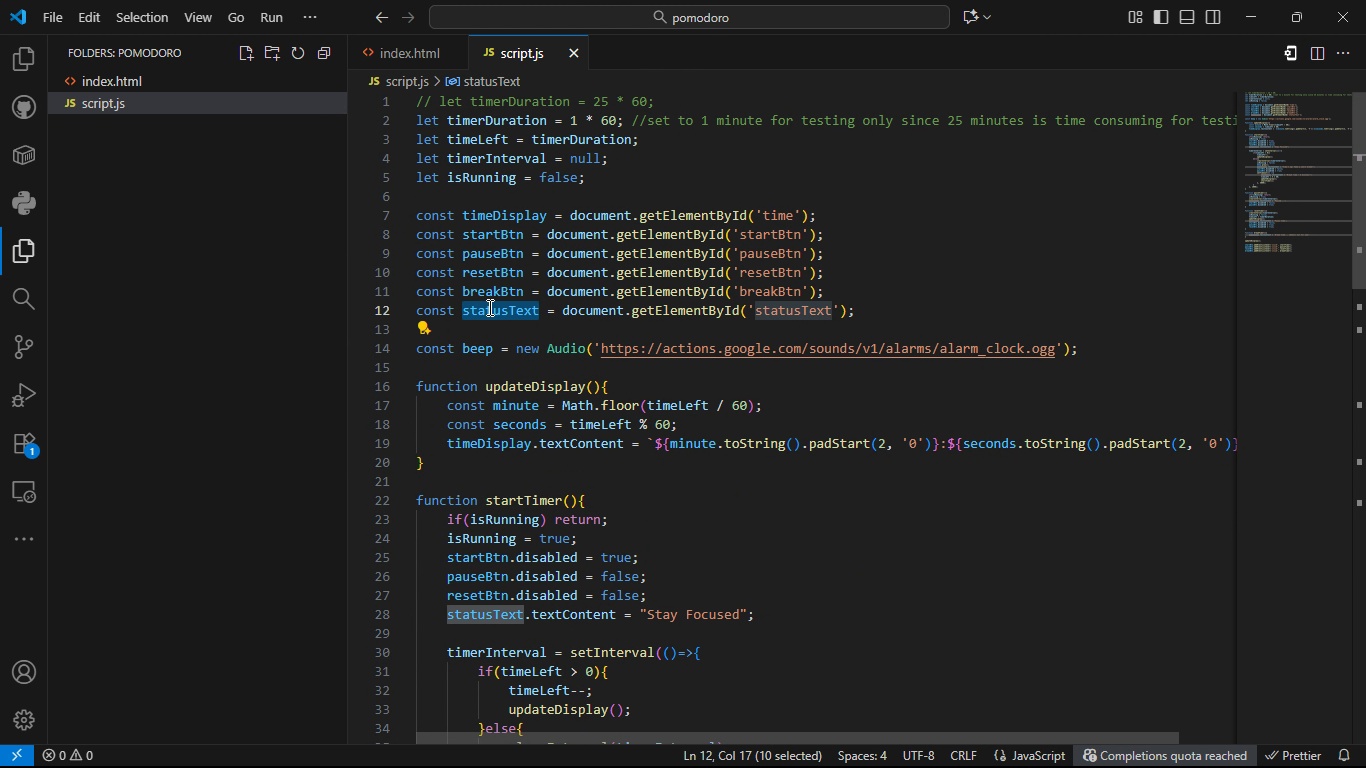 
key(Control+C)
 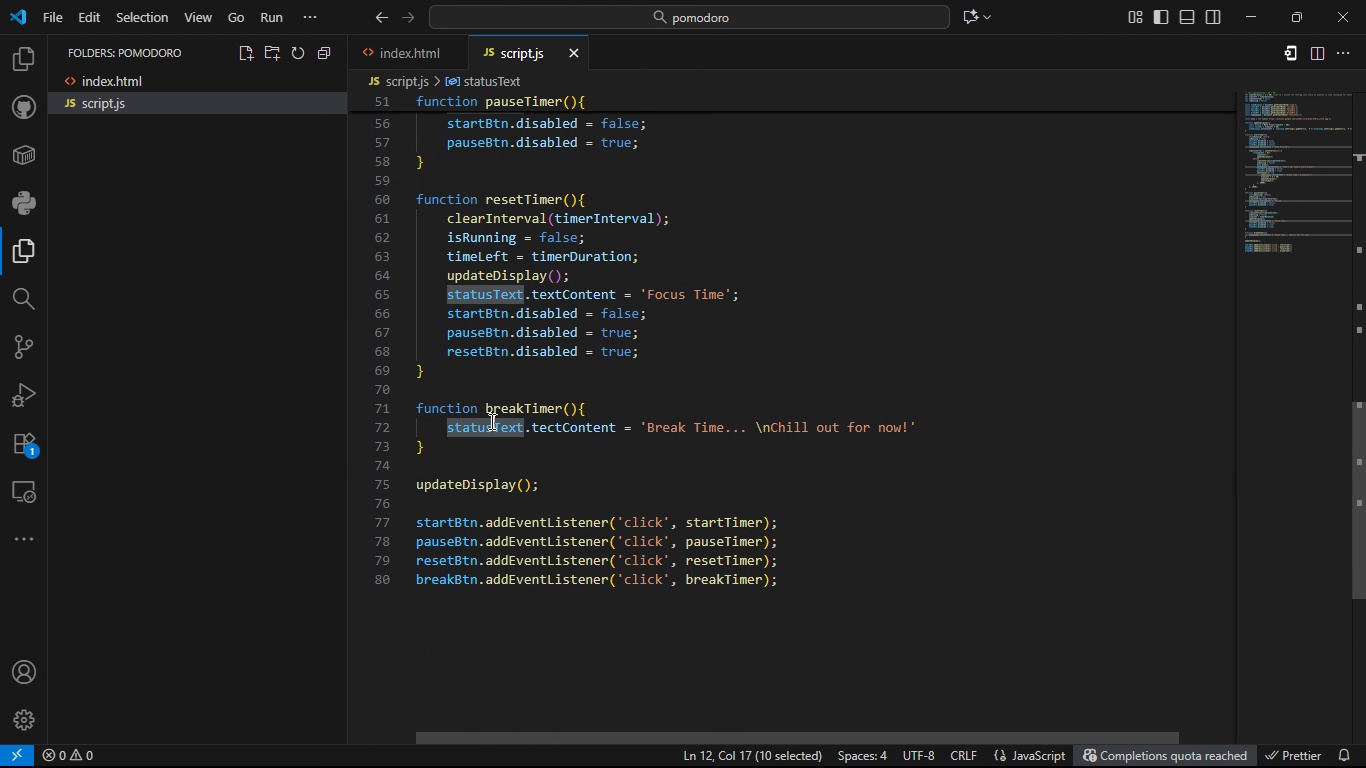 
double_click([483, 427])
 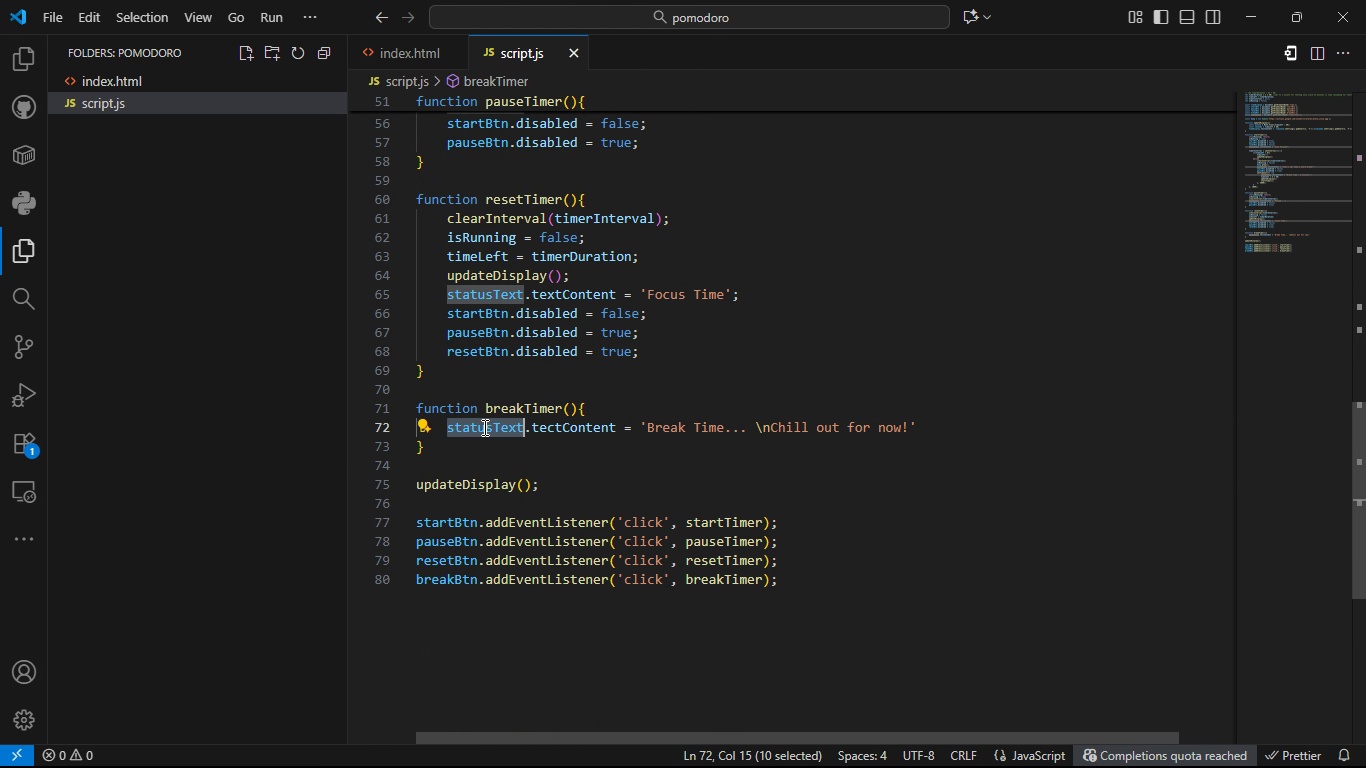 
key(Control+V)
 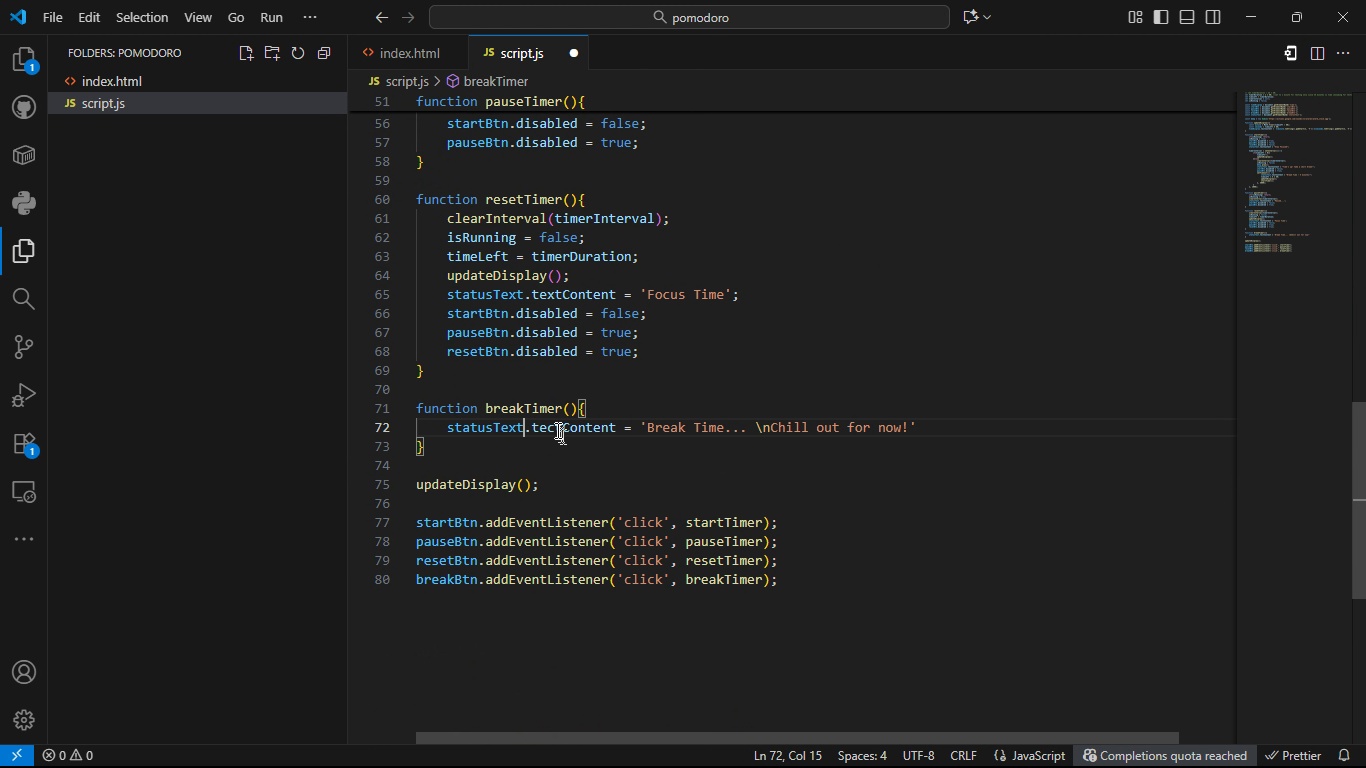 
left_click([554, 430])
 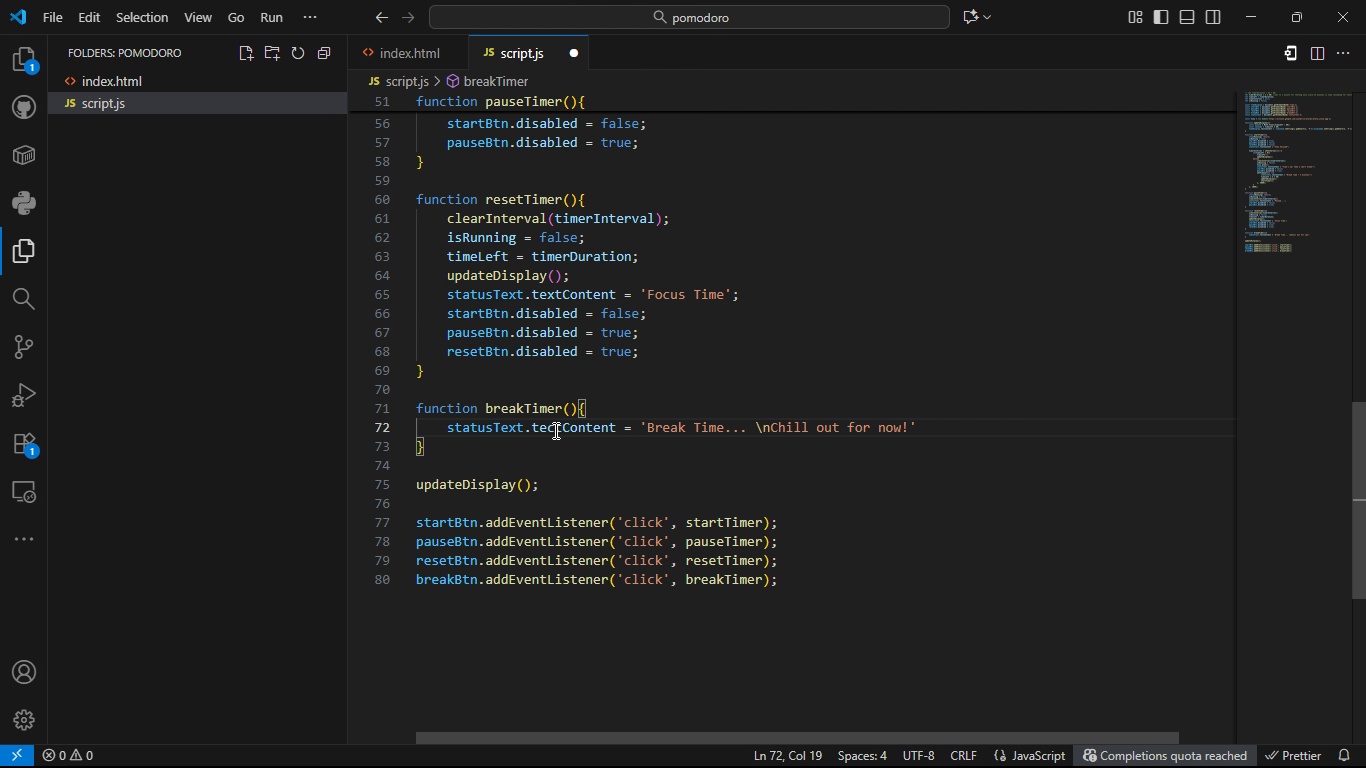 
key(Backspace)
 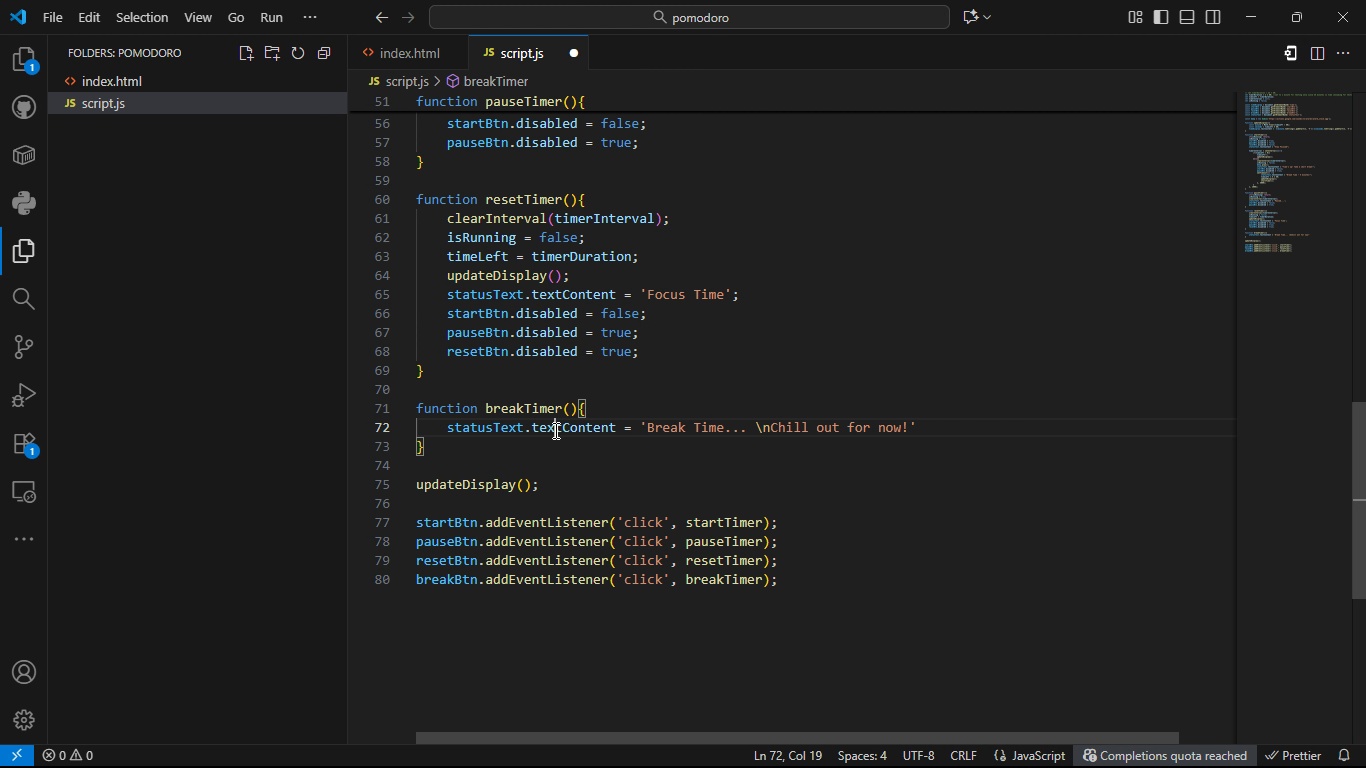 
key(X)
 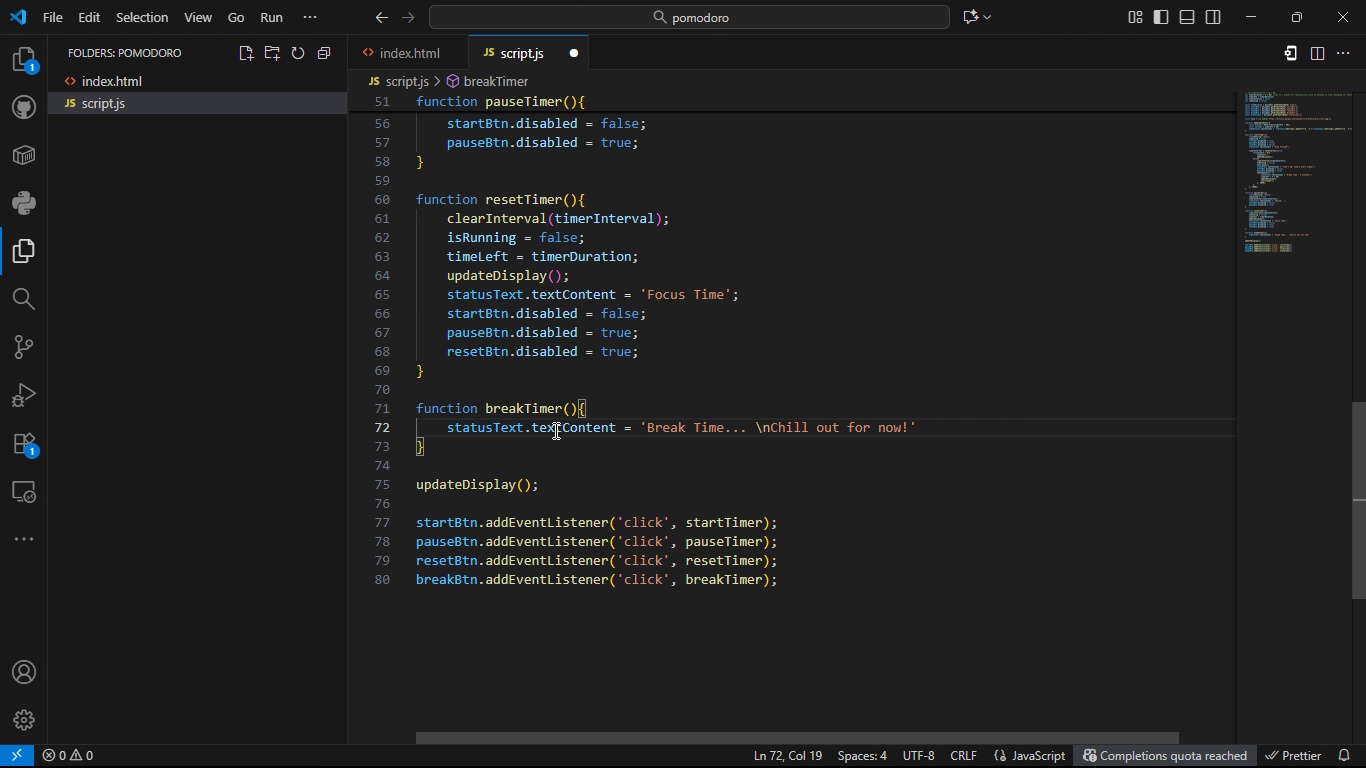 
key(Control+S)
 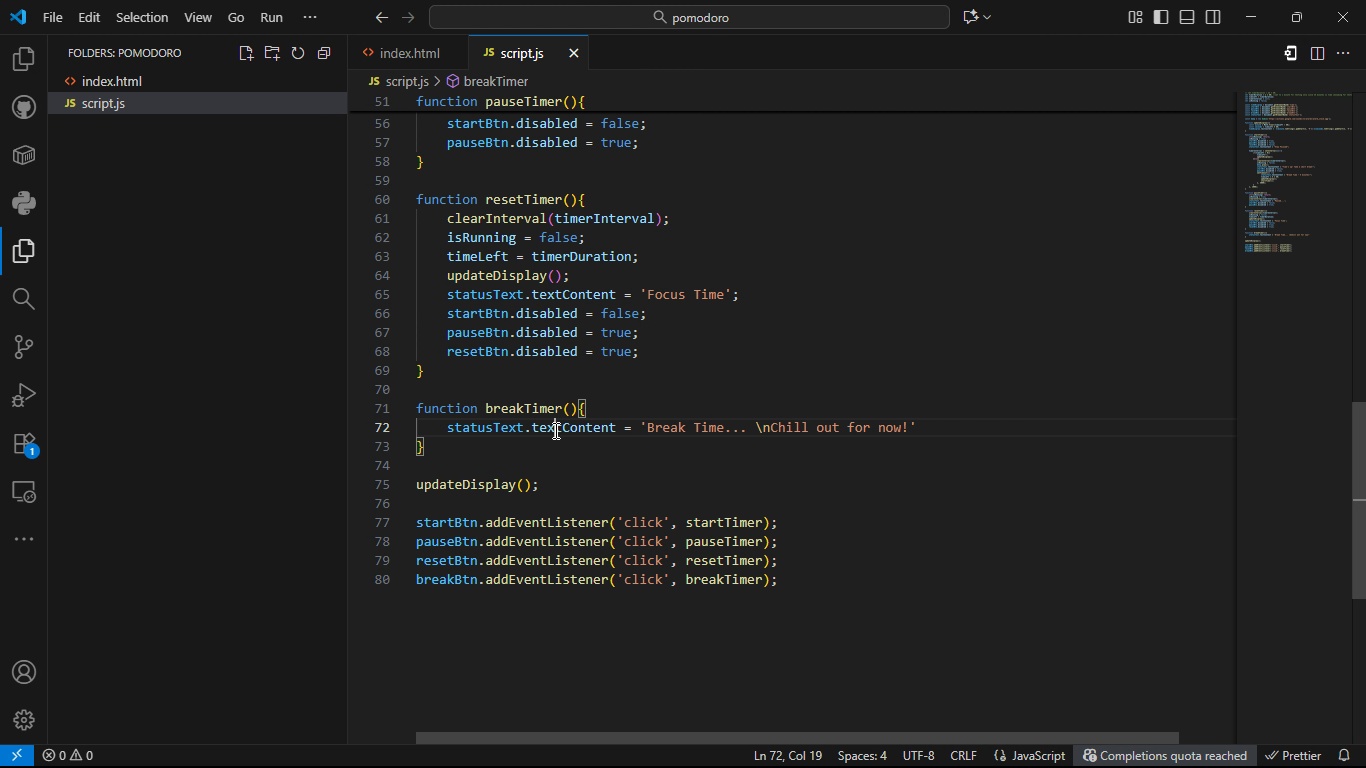 
key(Control+S)
 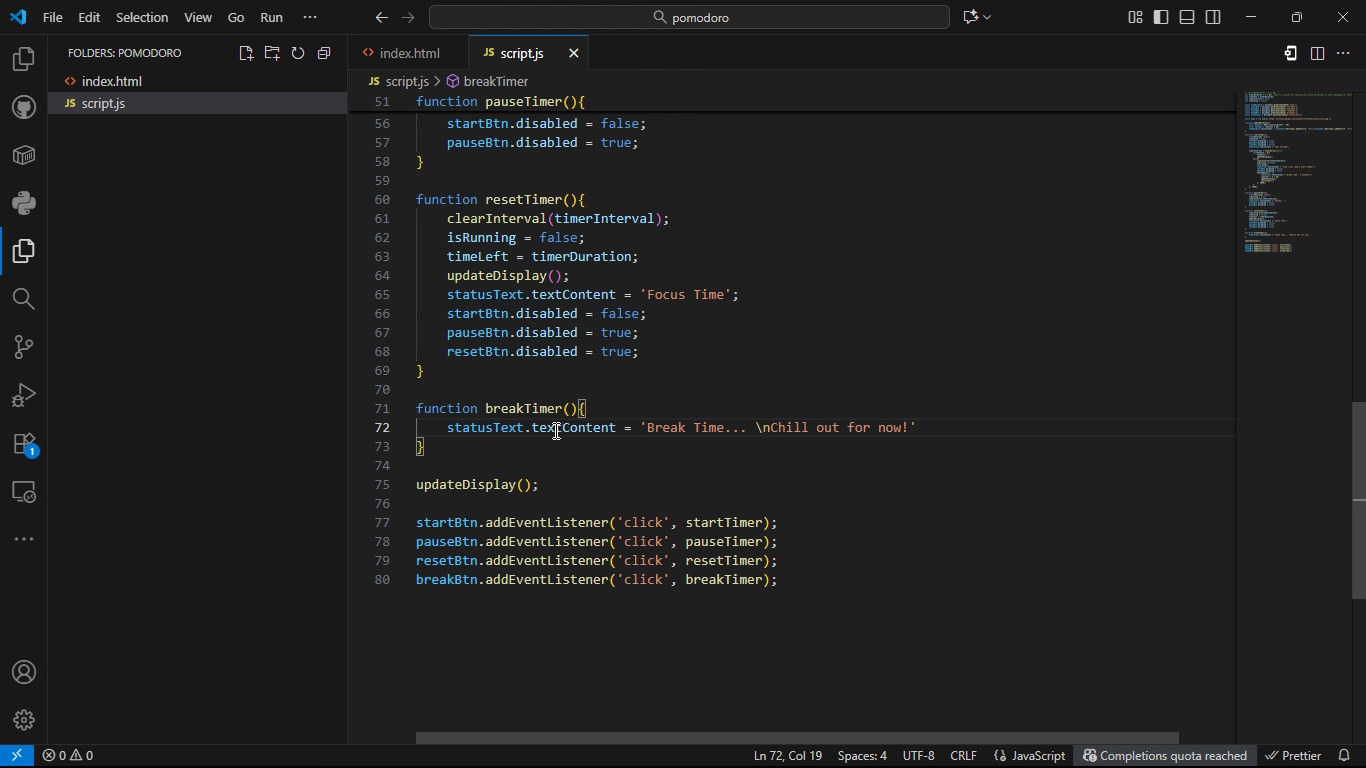 
key(Alt+AltLeft)
 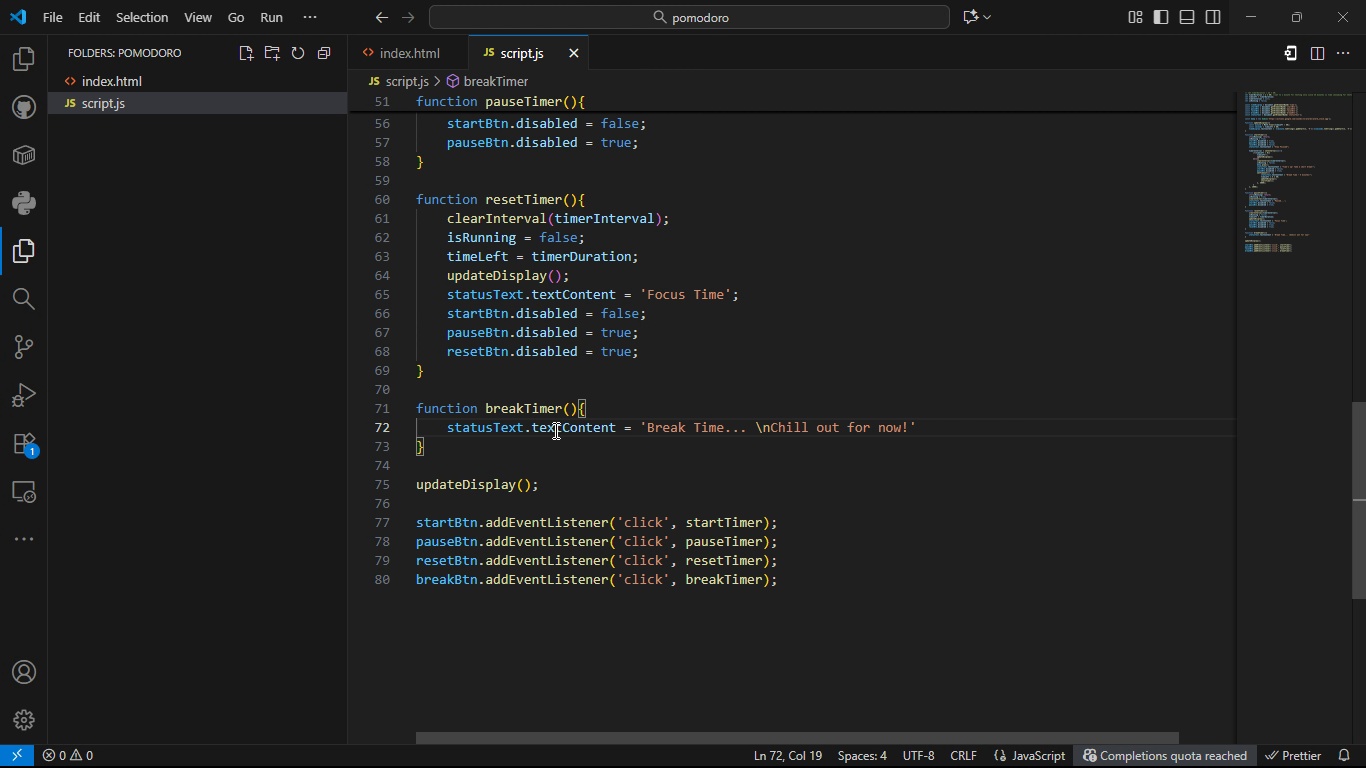 
key(Alt+Tab)
 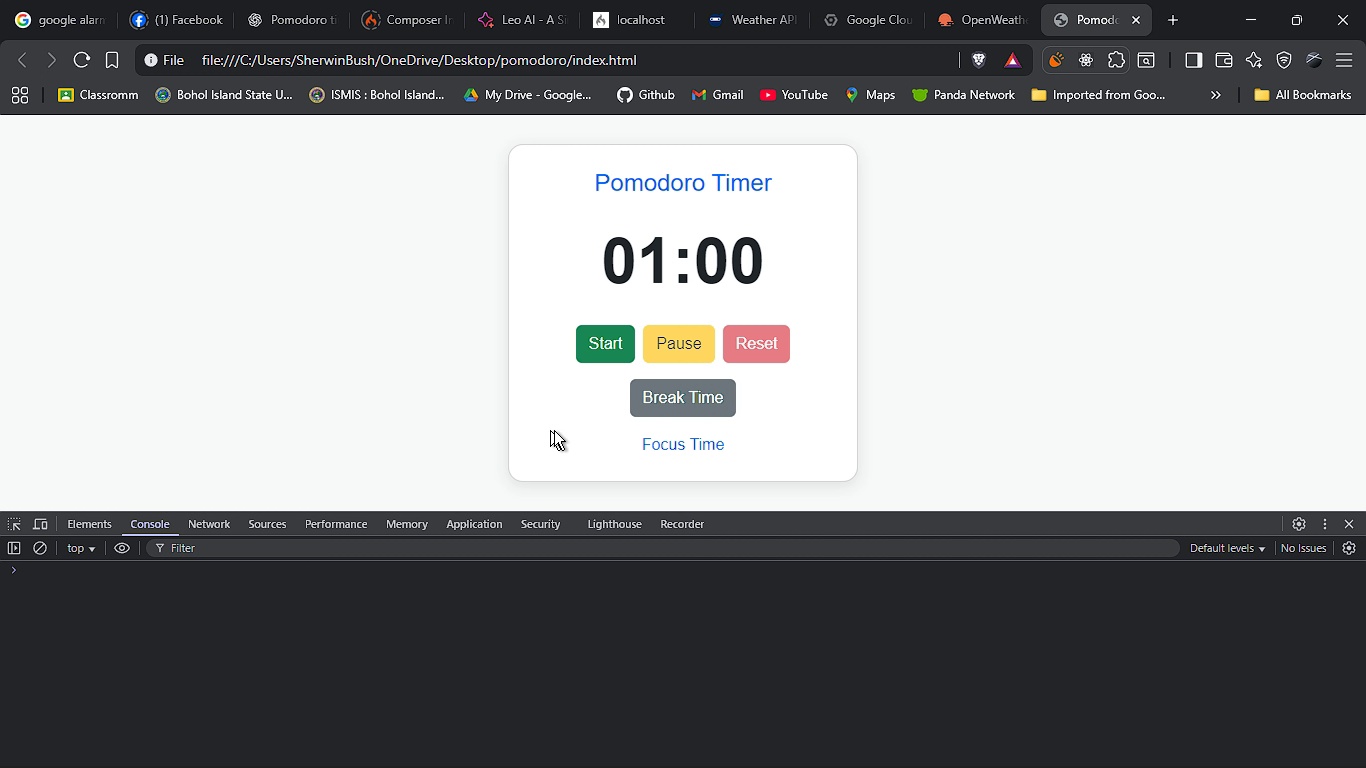 
key(F5)
 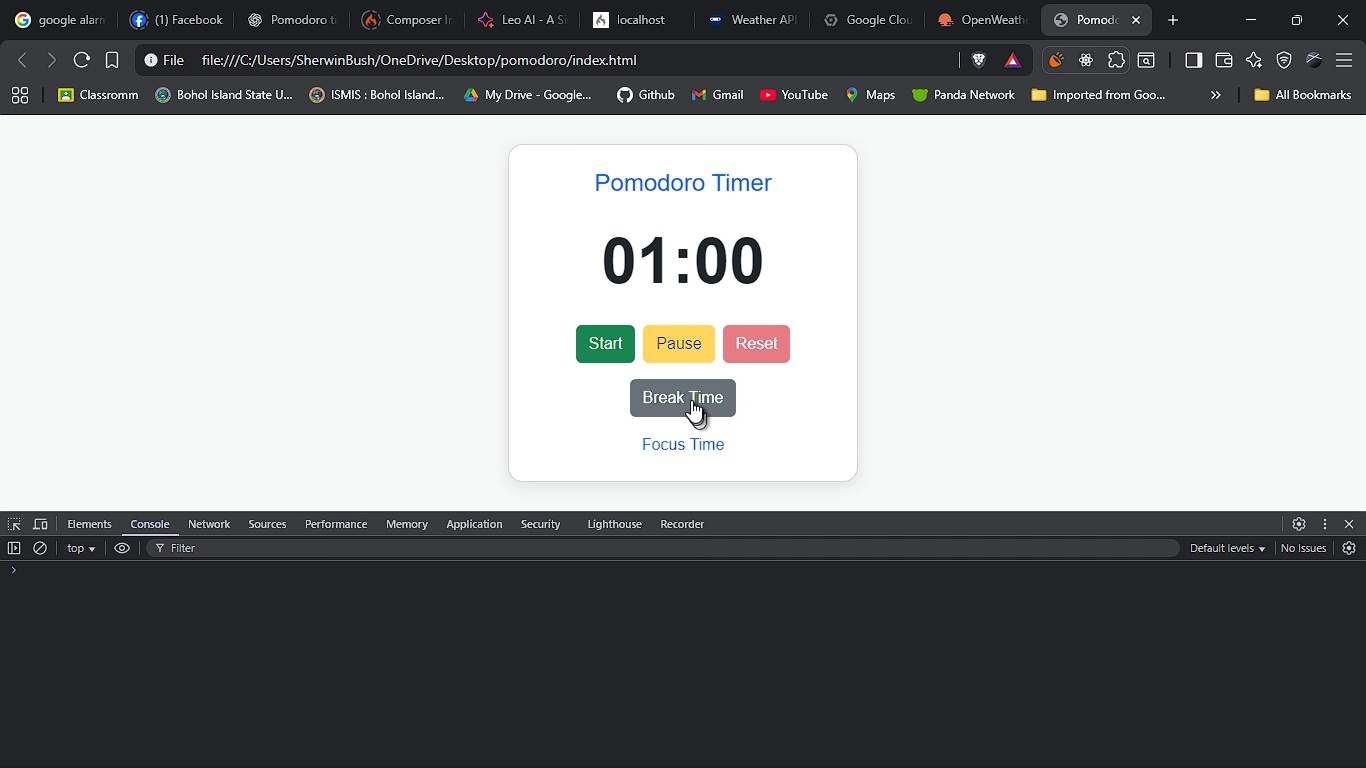 
left_click([689, 392])
 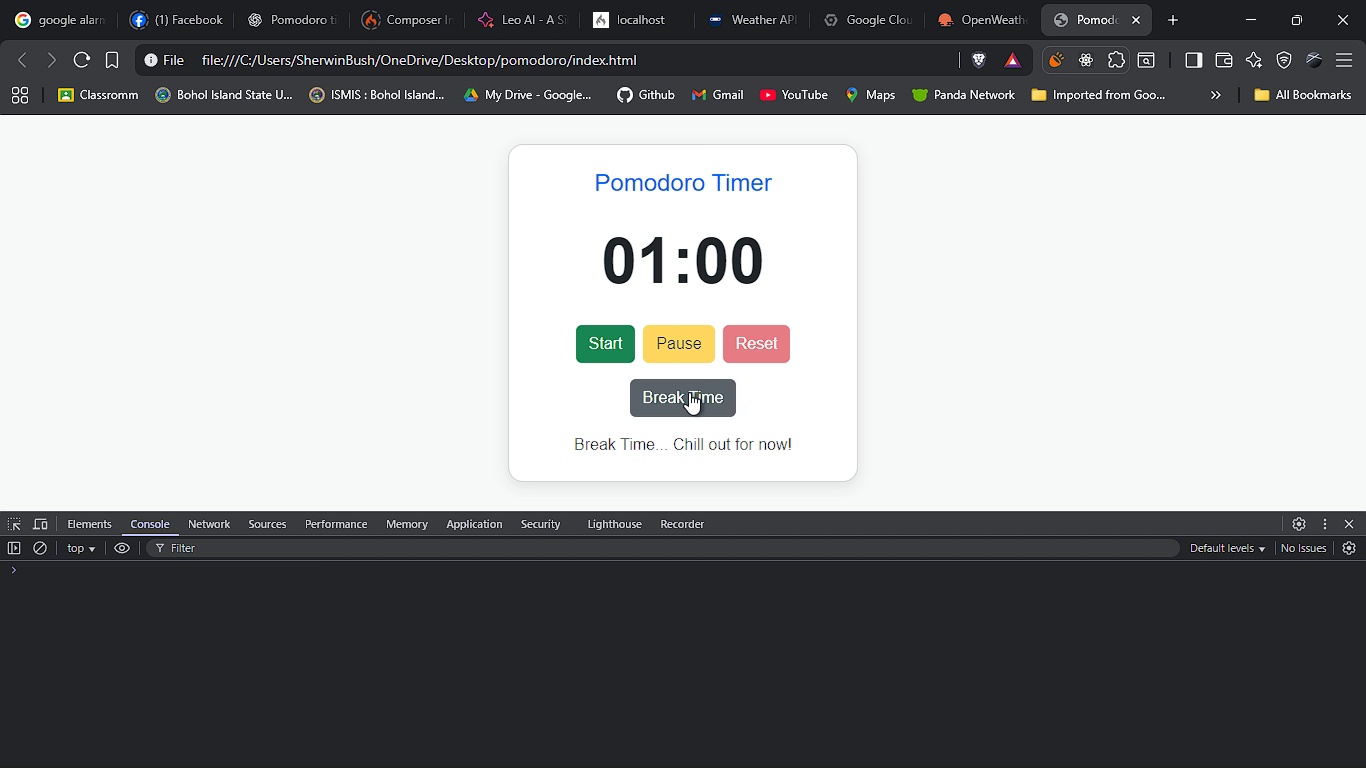 
key(Alt+AltLeft)
 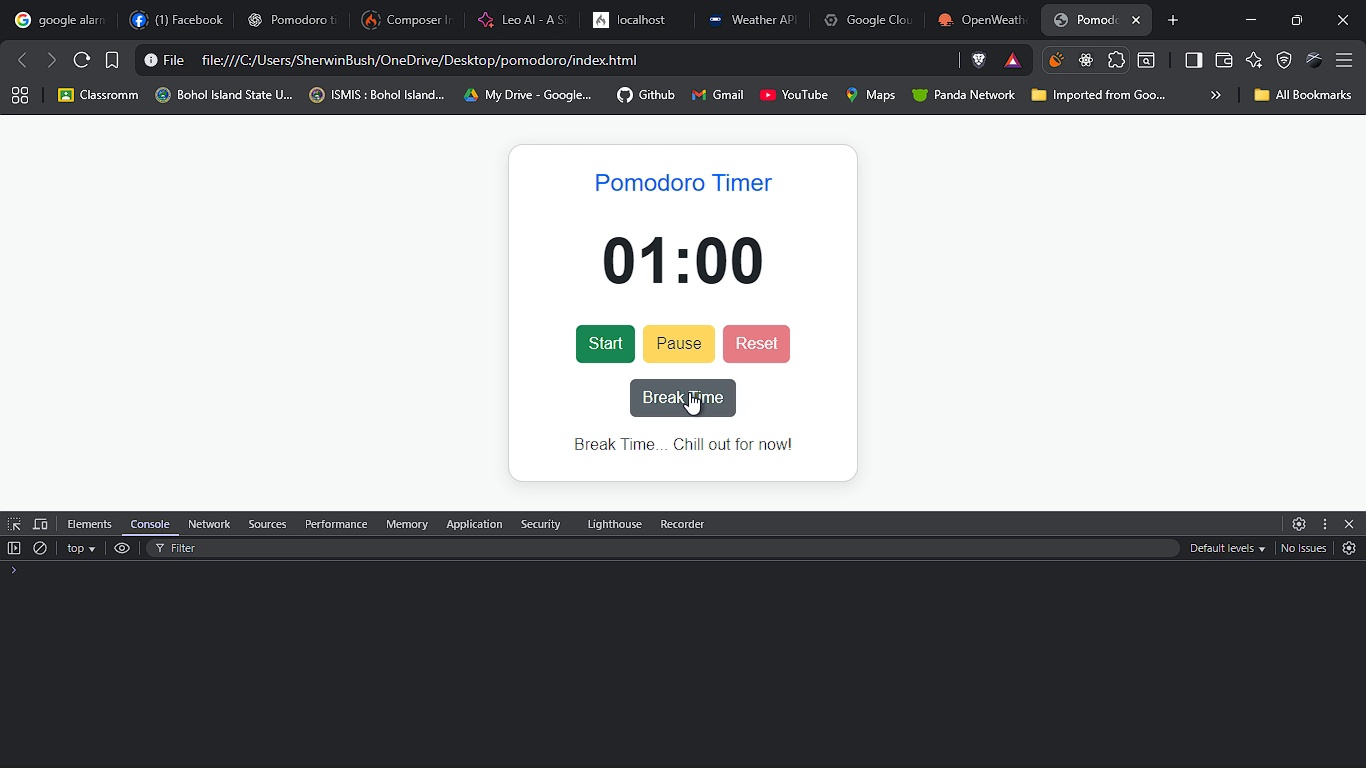 
key(Alt+Tab)
 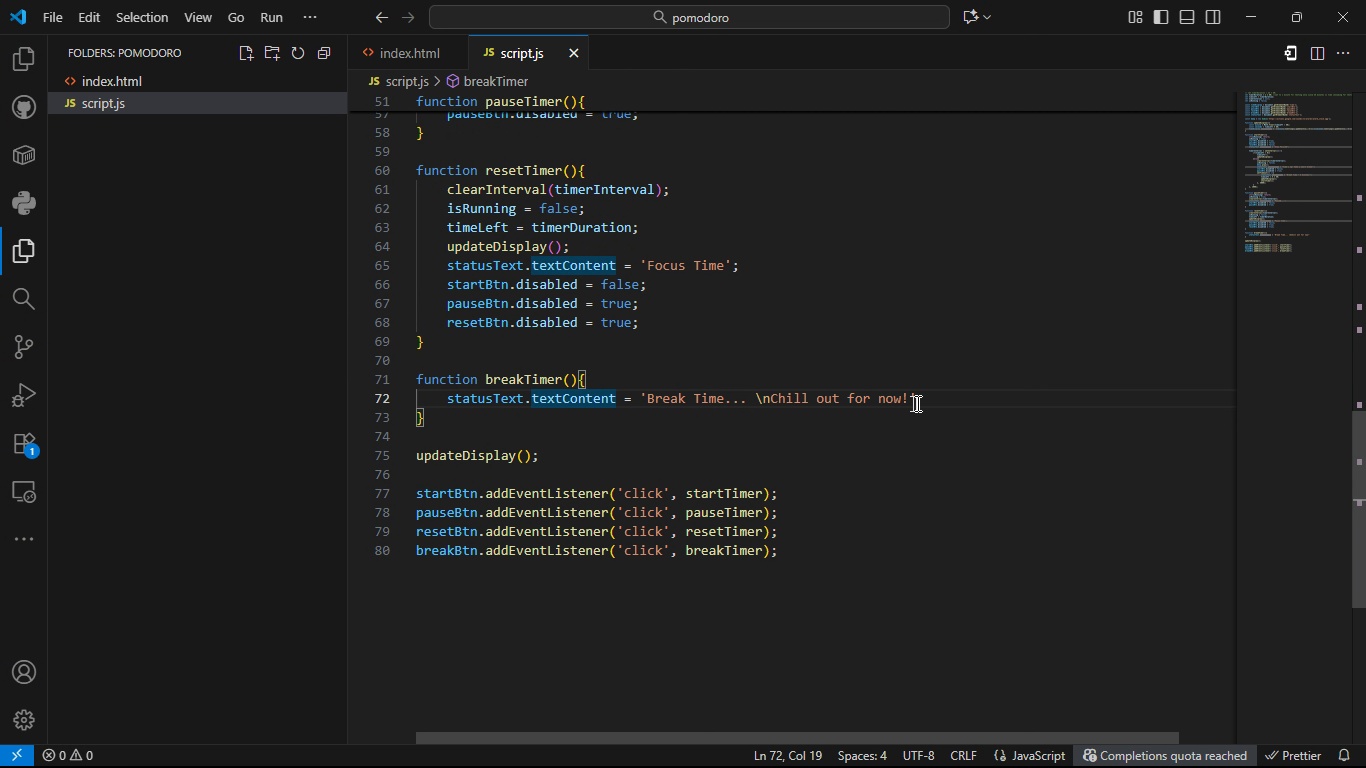 
left_click([917, 403])
 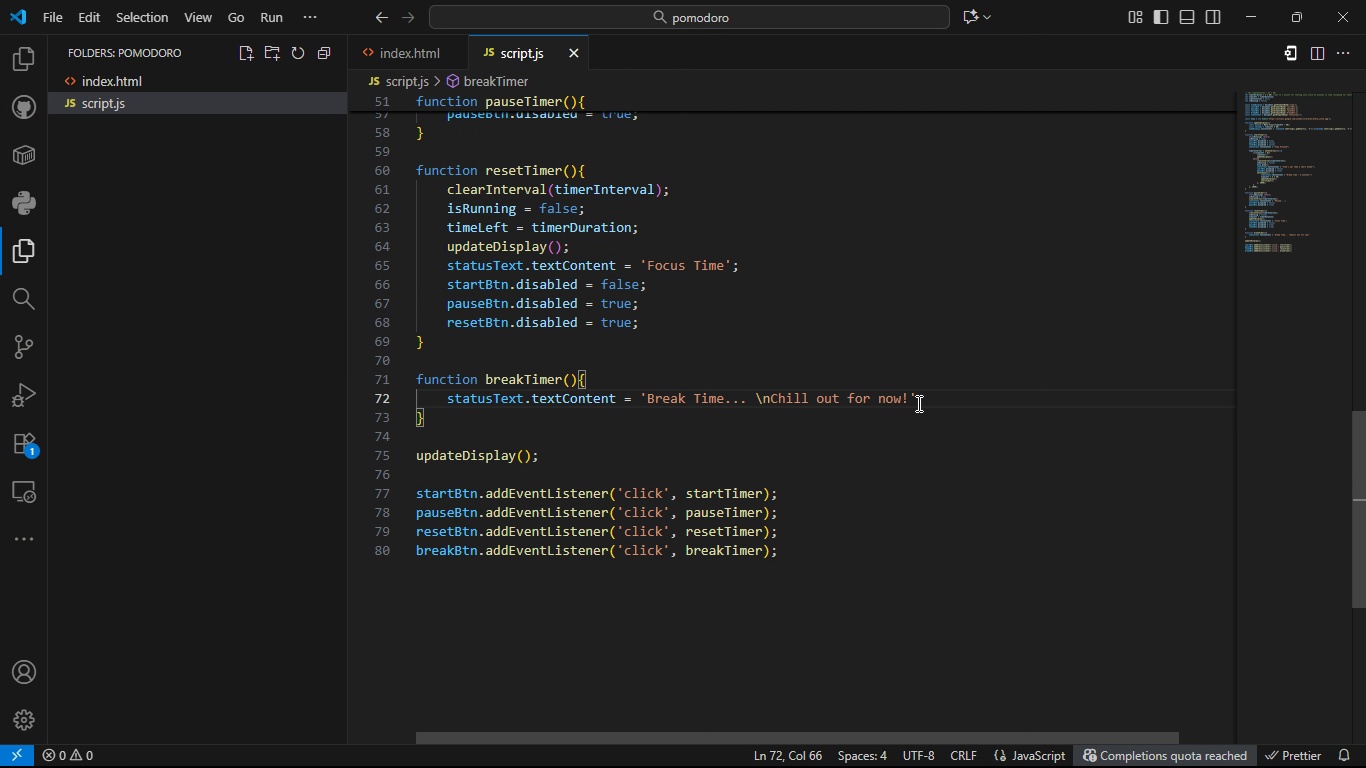 
key(Semicolon)
 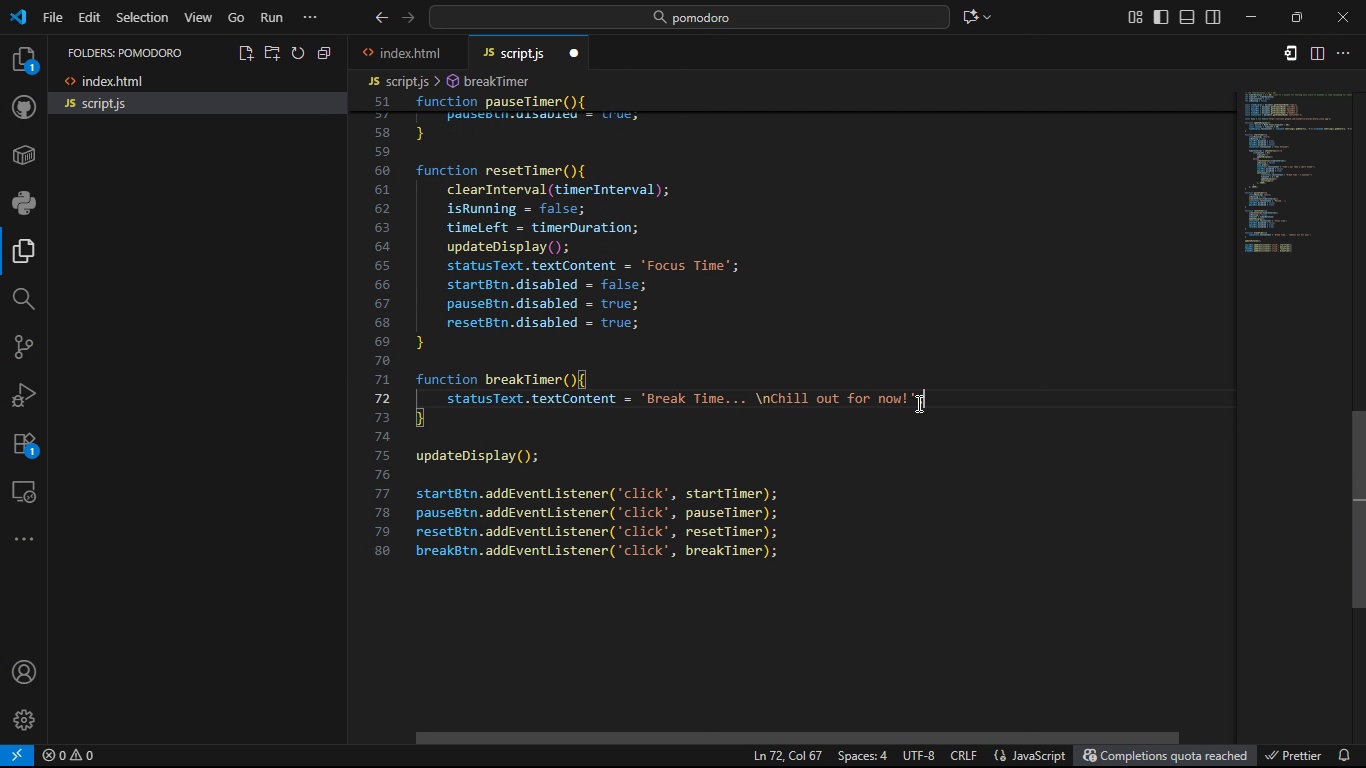 
key(Enter)
 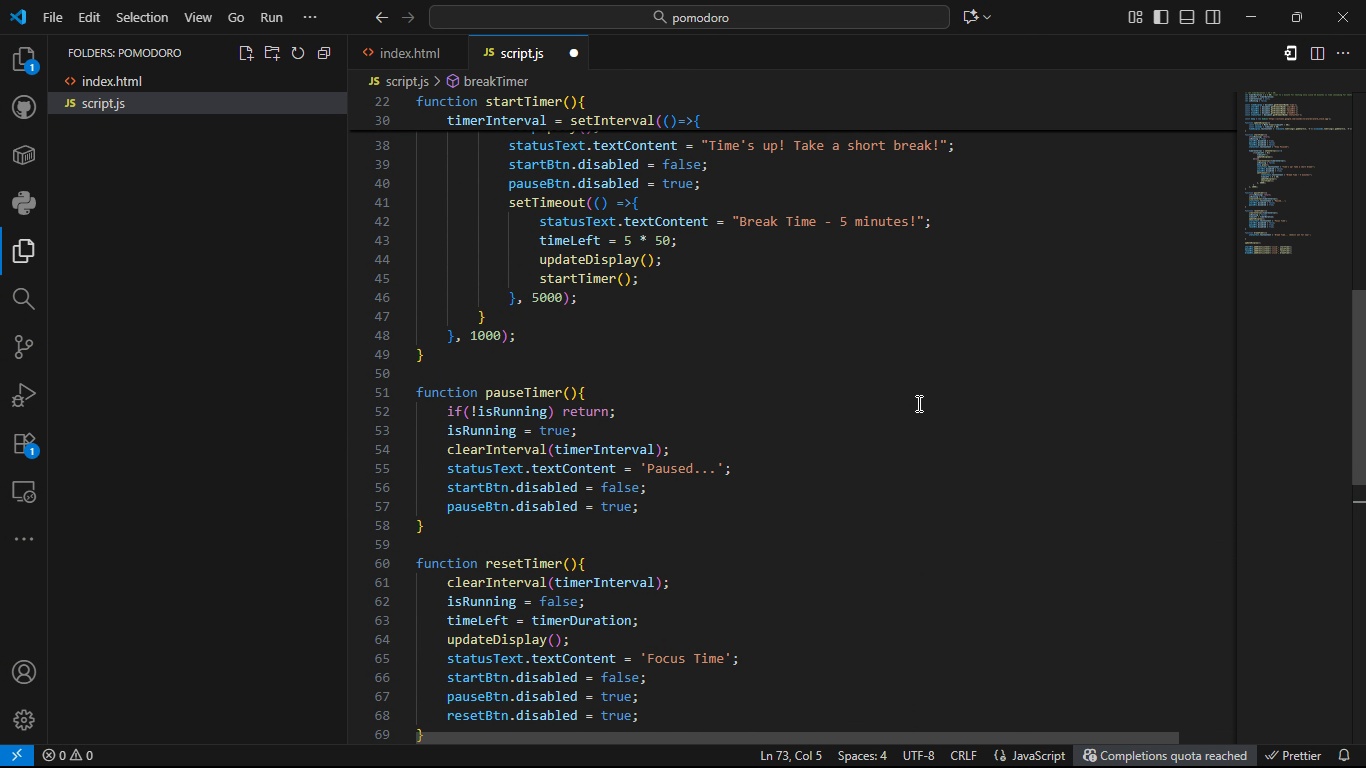 
type(setTime)
key(Tab)
type((()
 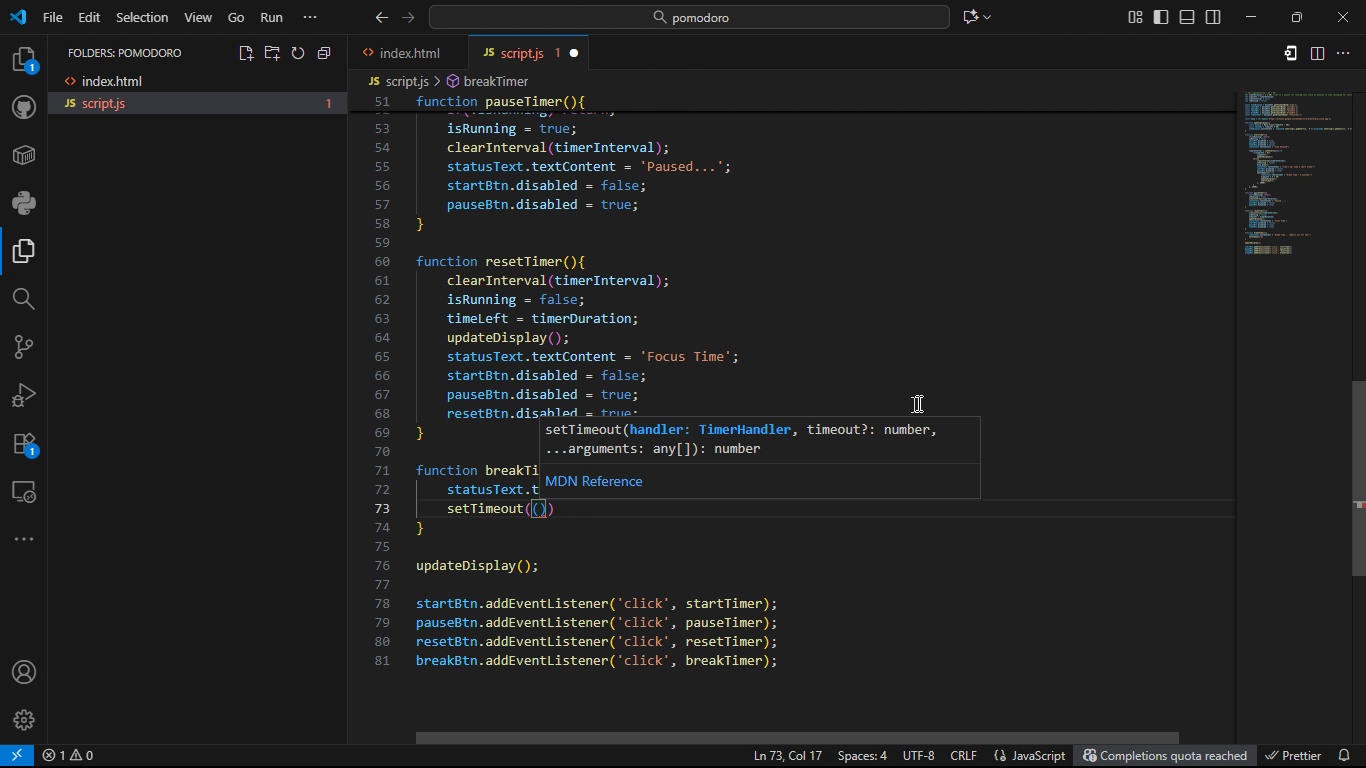 
key(ArrowRight)
 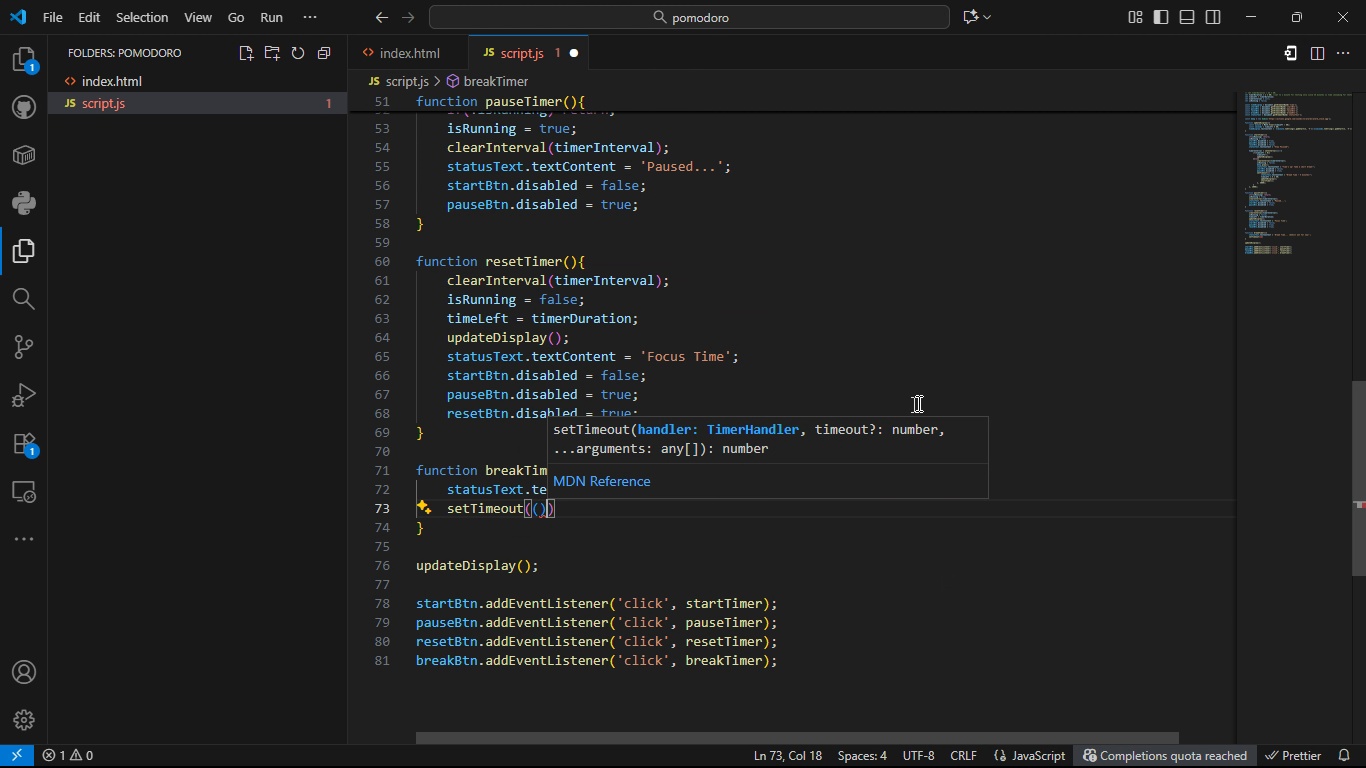 
hold_key(key=ShiftLeft, duration=0.75)
 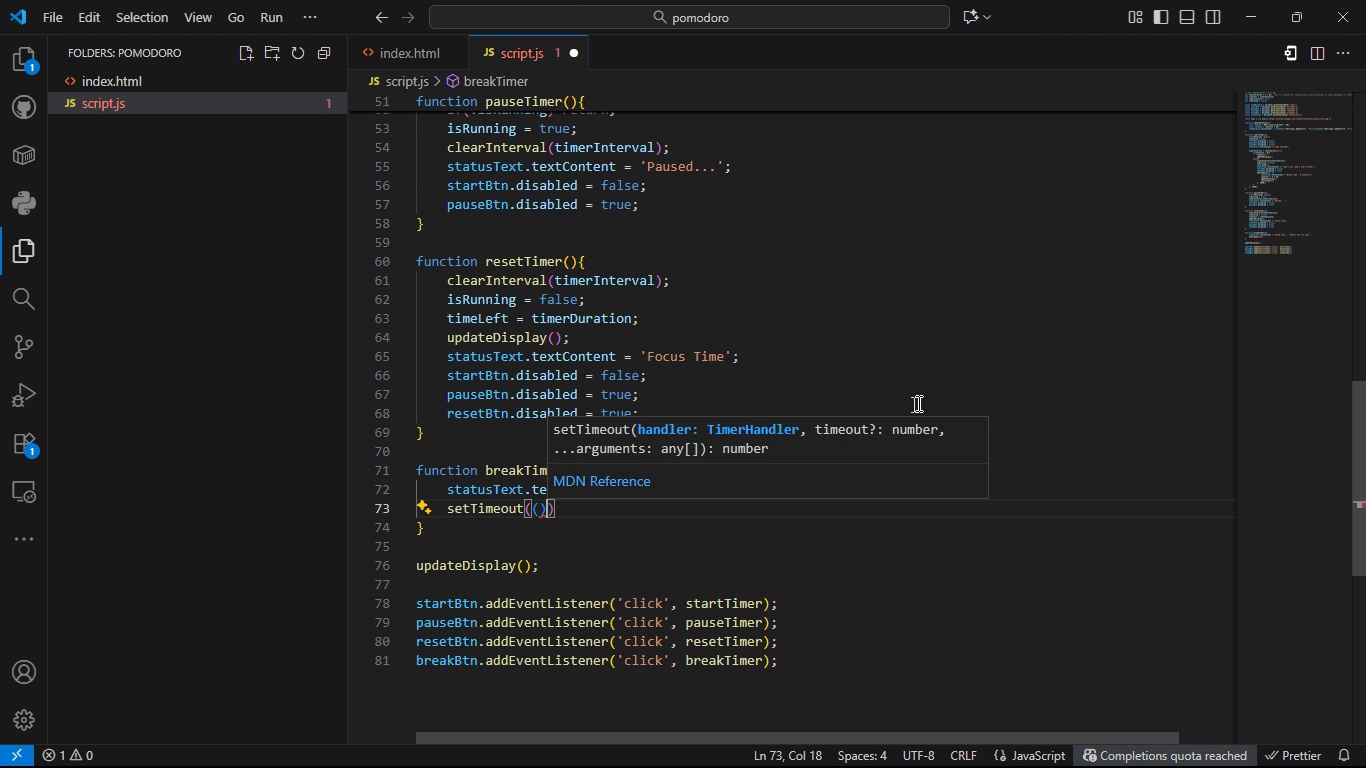 
key(Equal)
 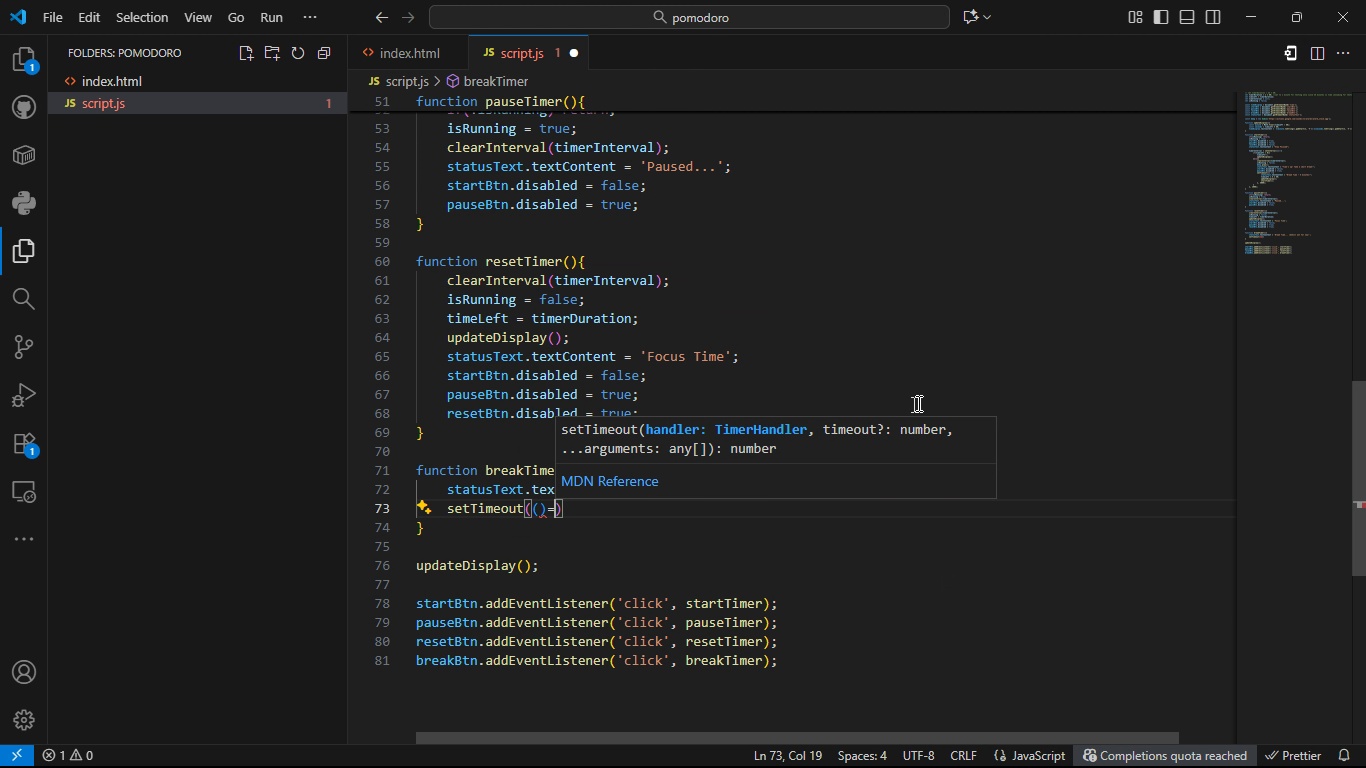 
key(Shift+Period)
 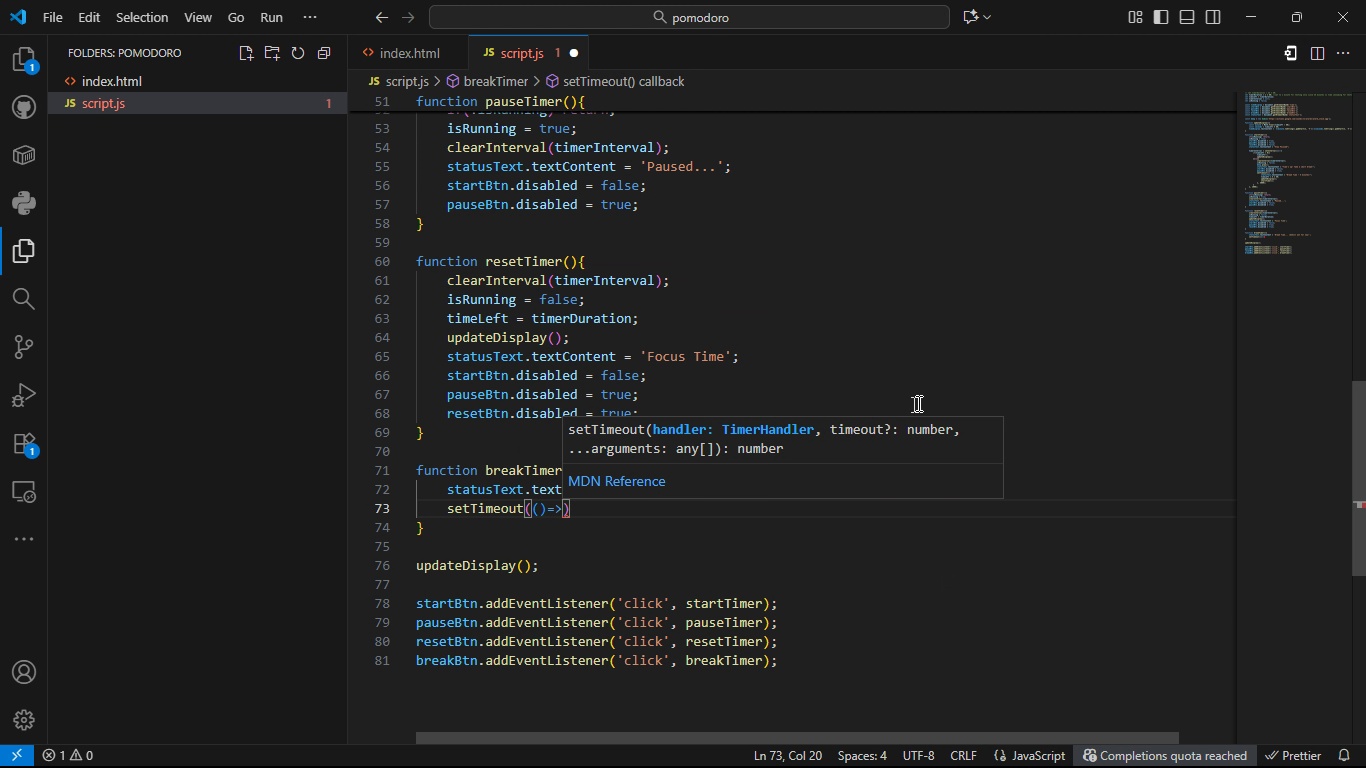 
key(Shift+BracketLeft)
 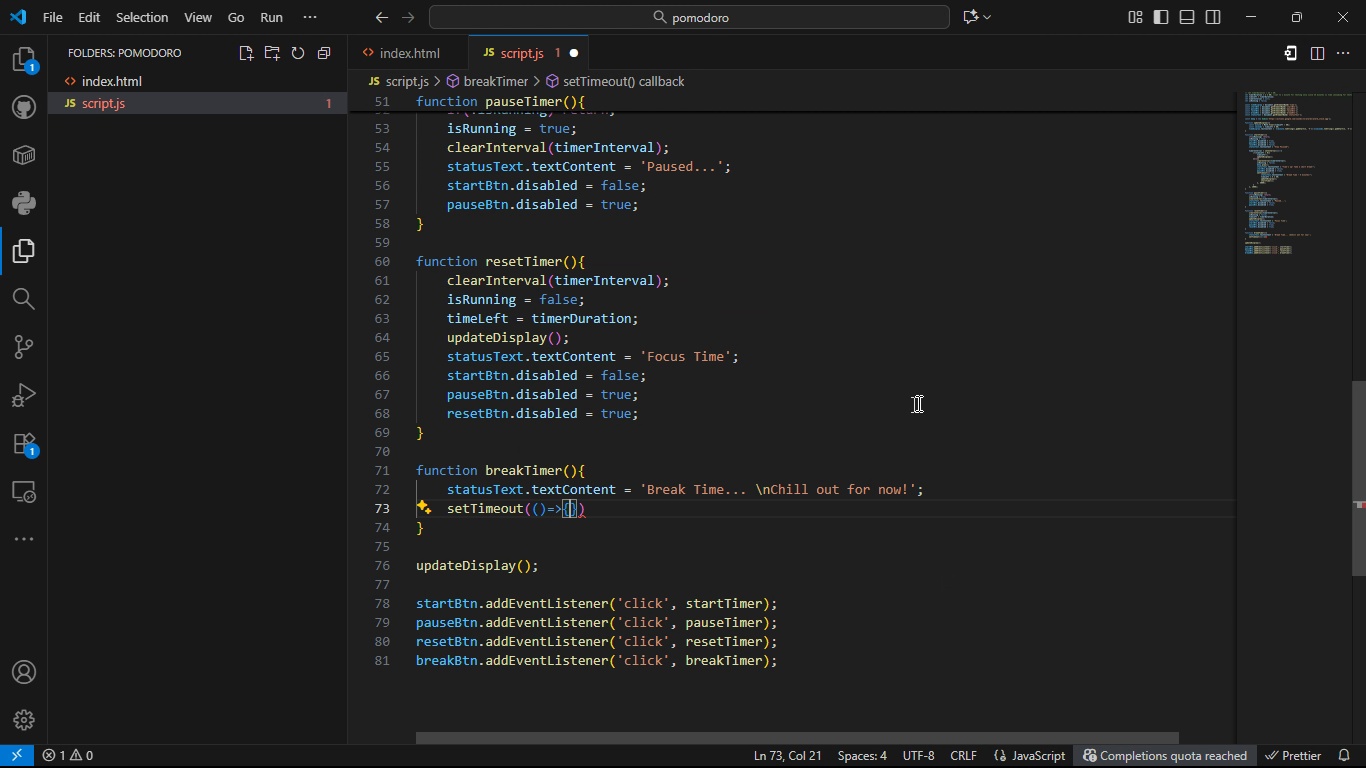 
key(Enter)
 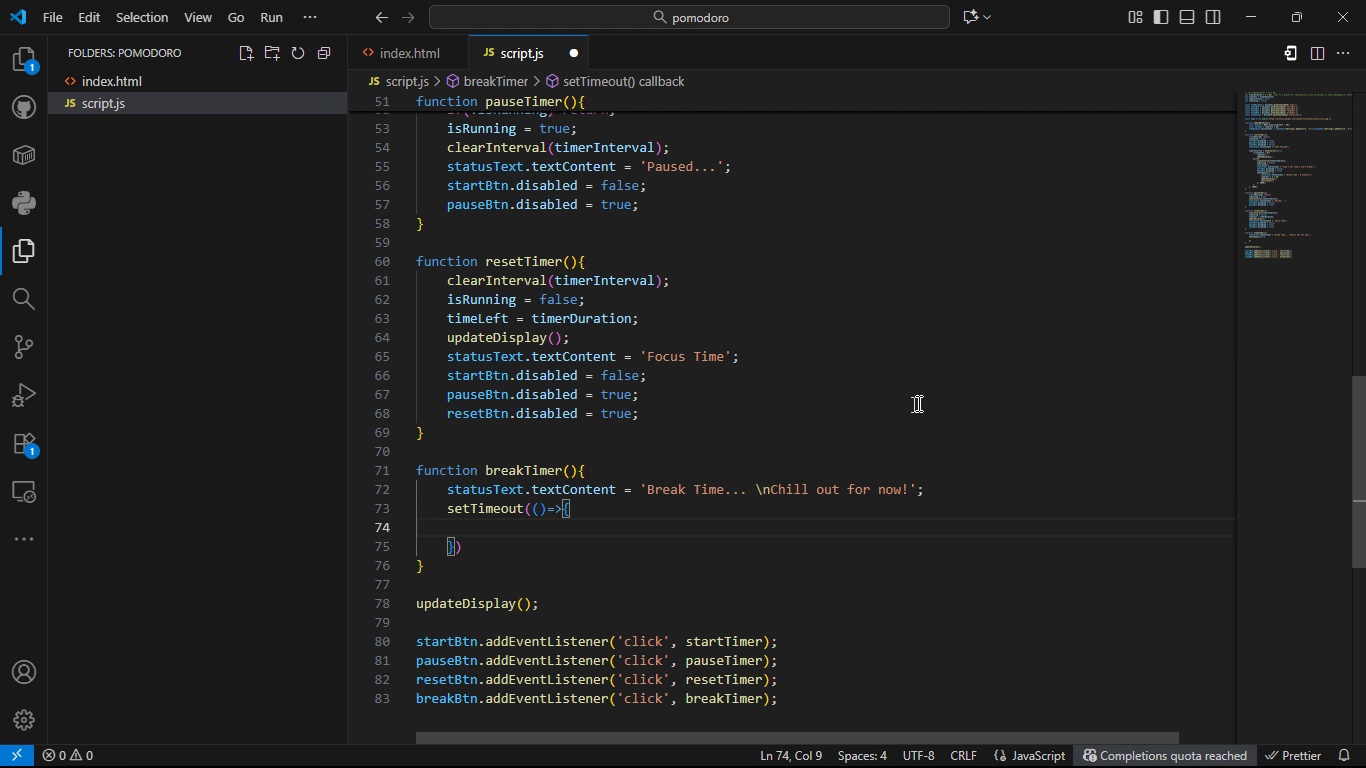 
key(ArrowDown)
 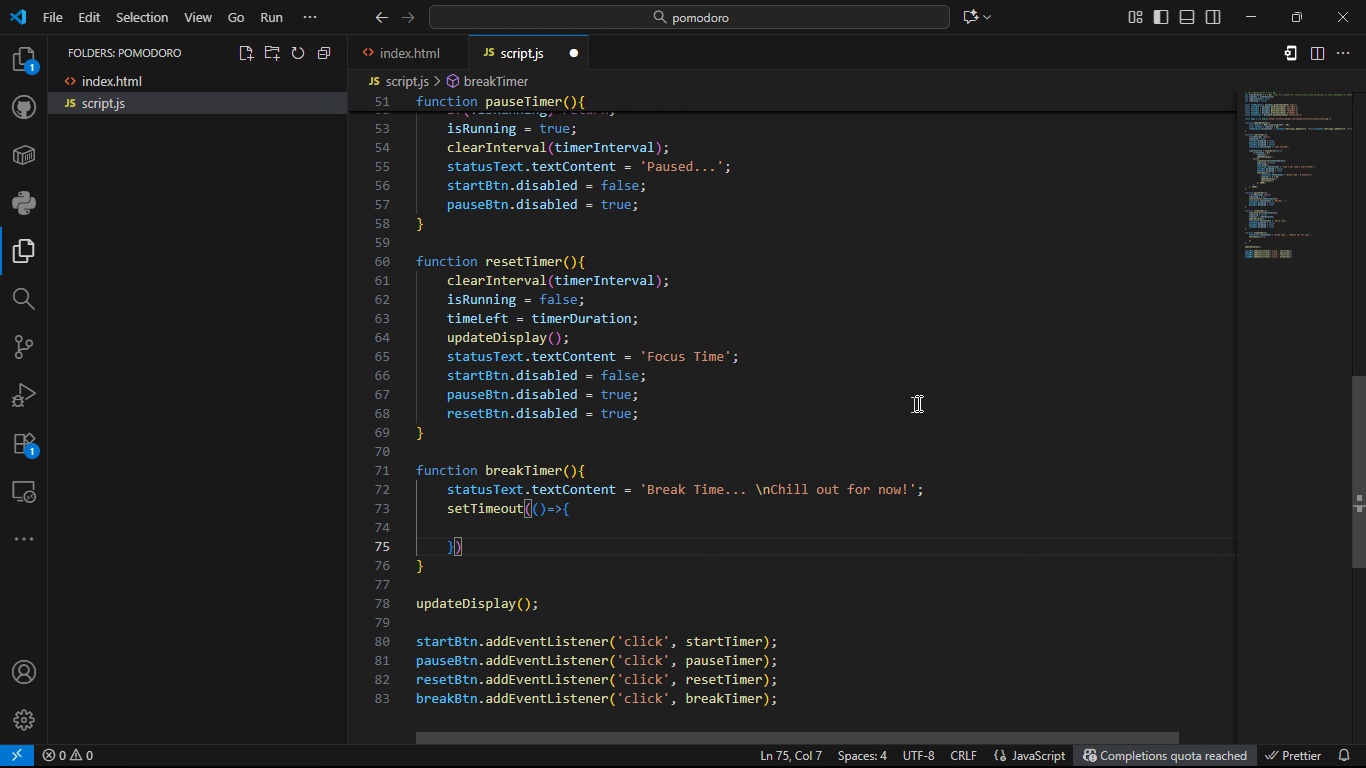 
key(Semicolon)
 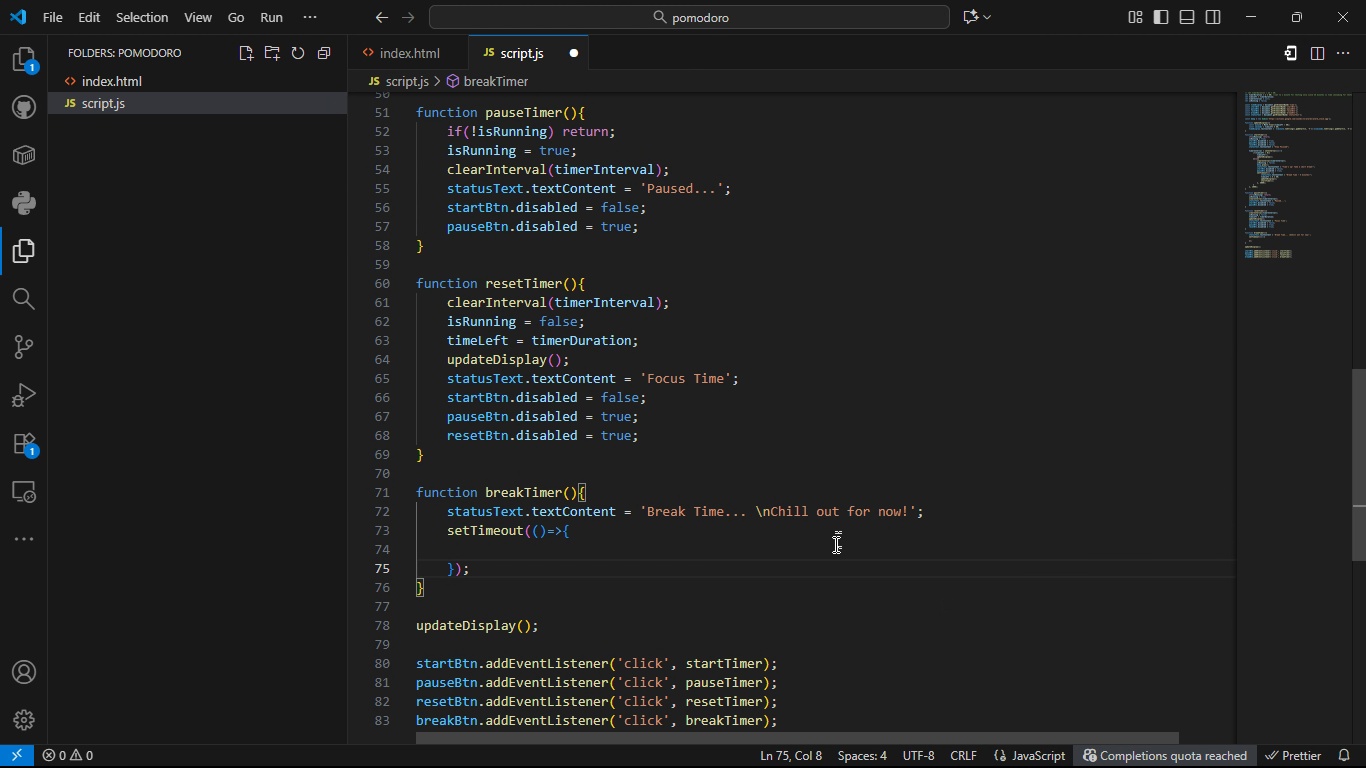 
left_click([833, 547])
 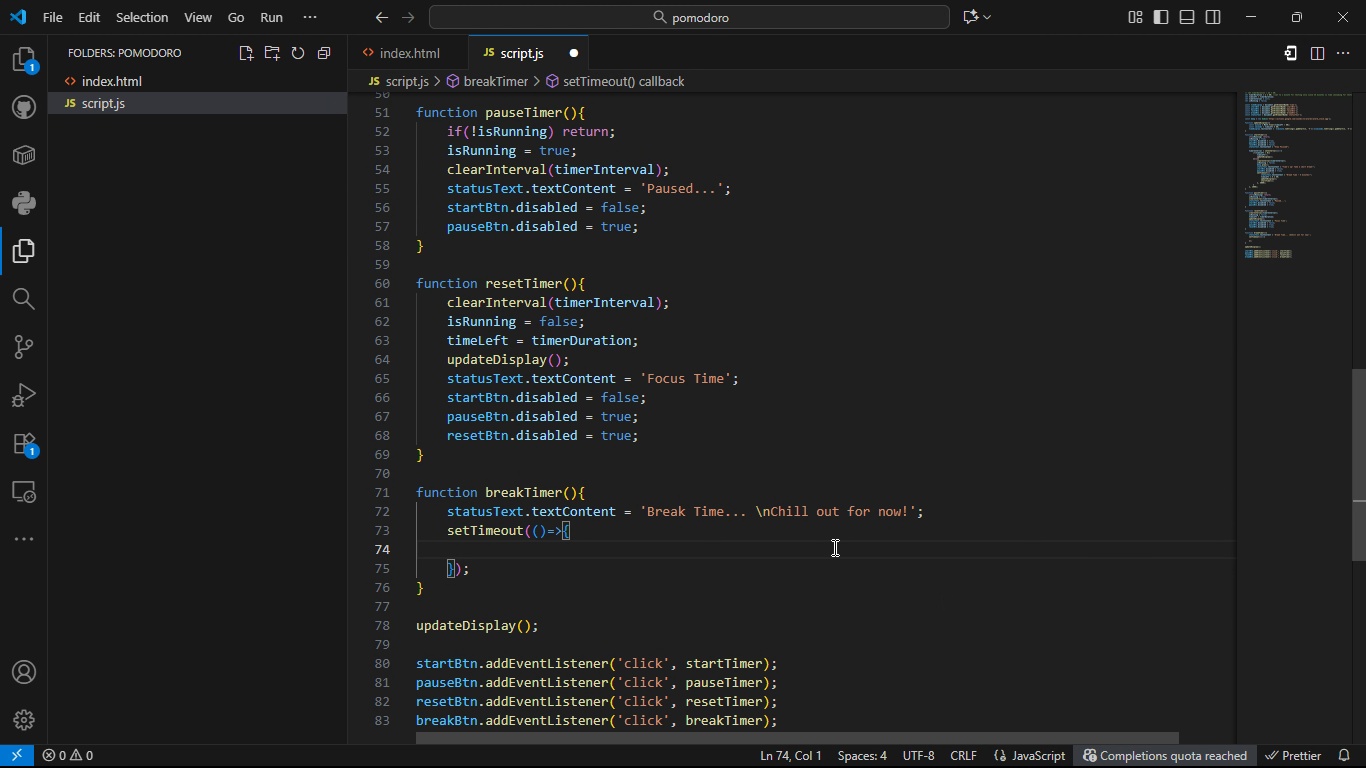 
key(Tab)
 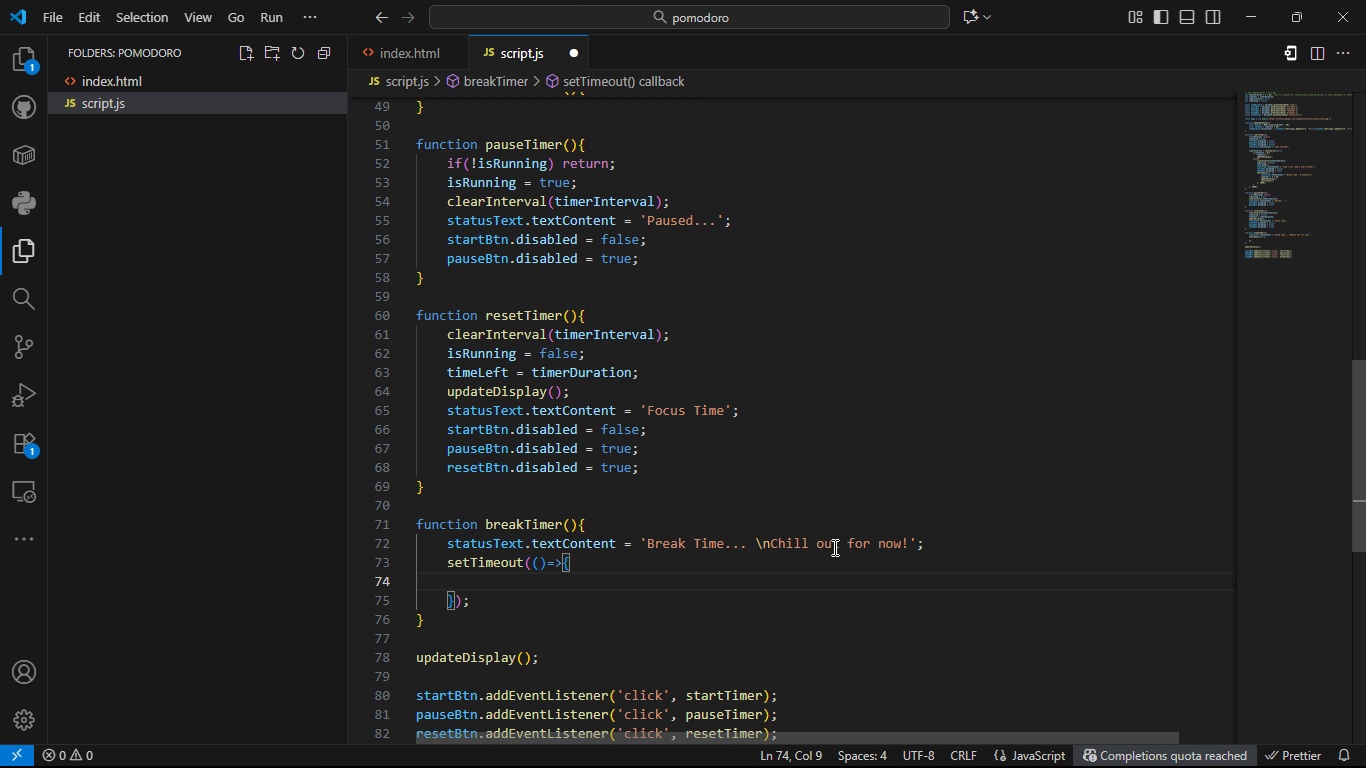 
wait(7.29)
 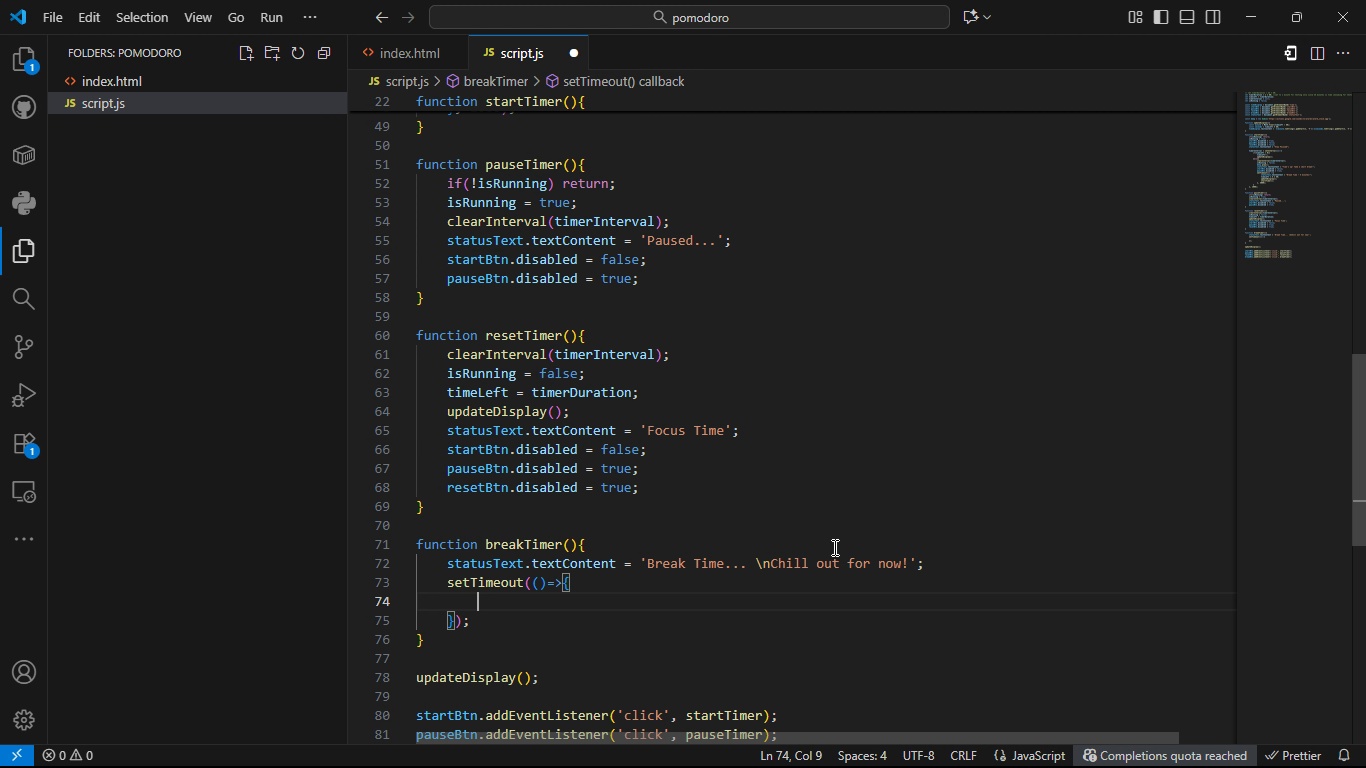 
key(C)
 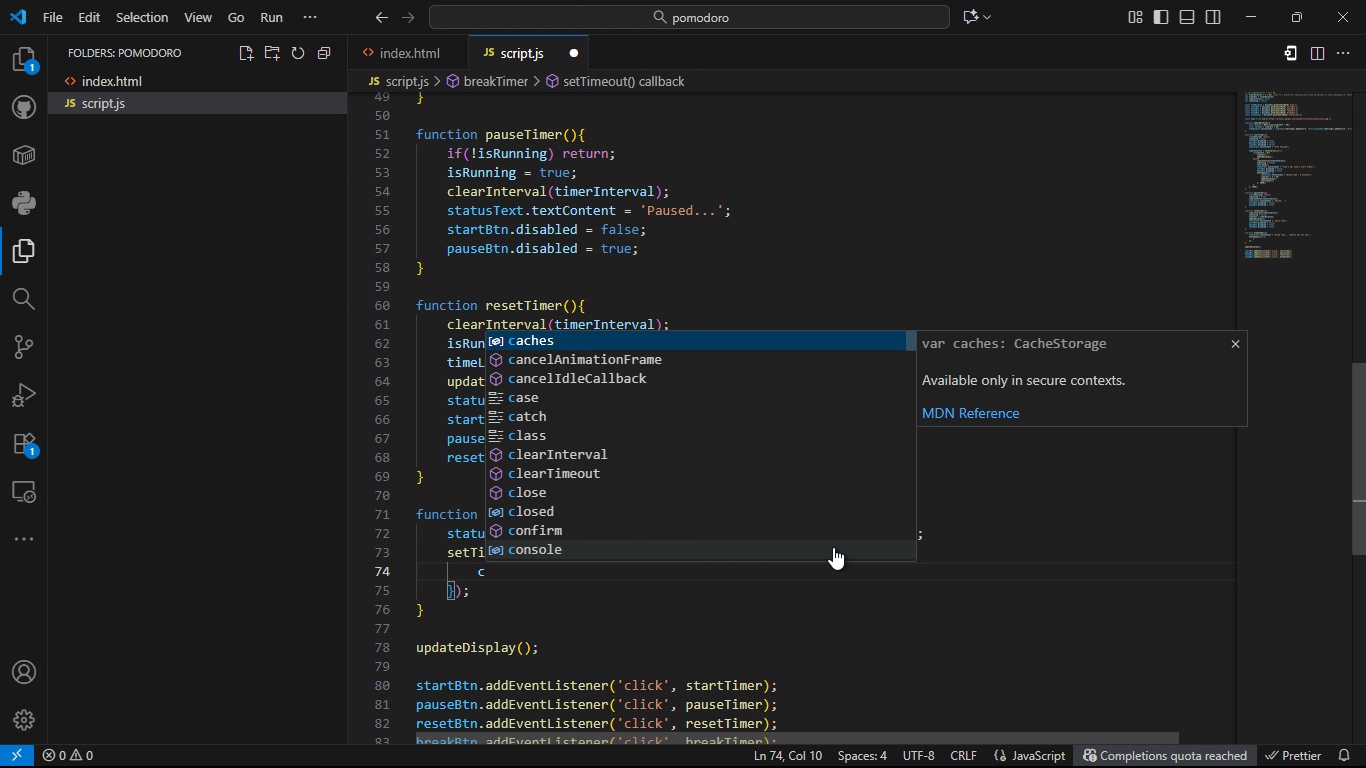 
key(Backspace)
 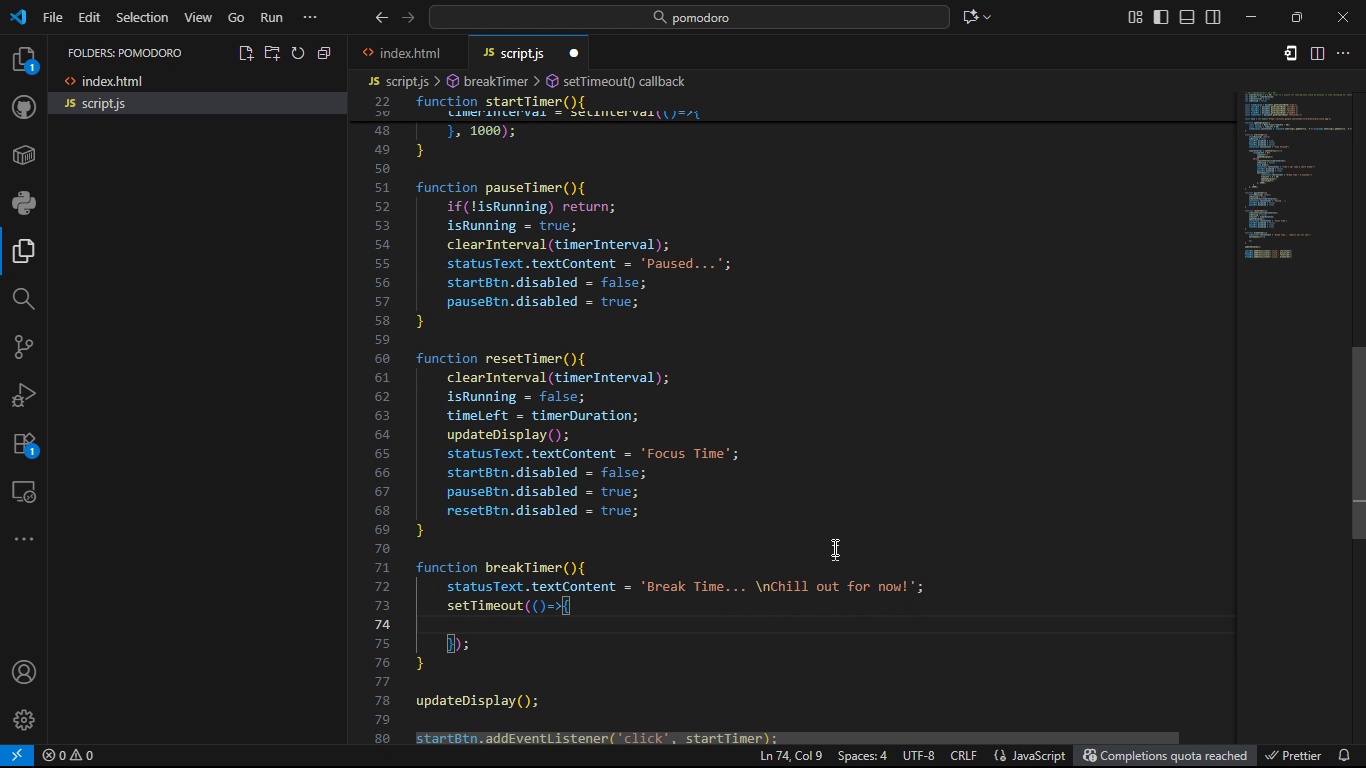 
wait(7.3)
 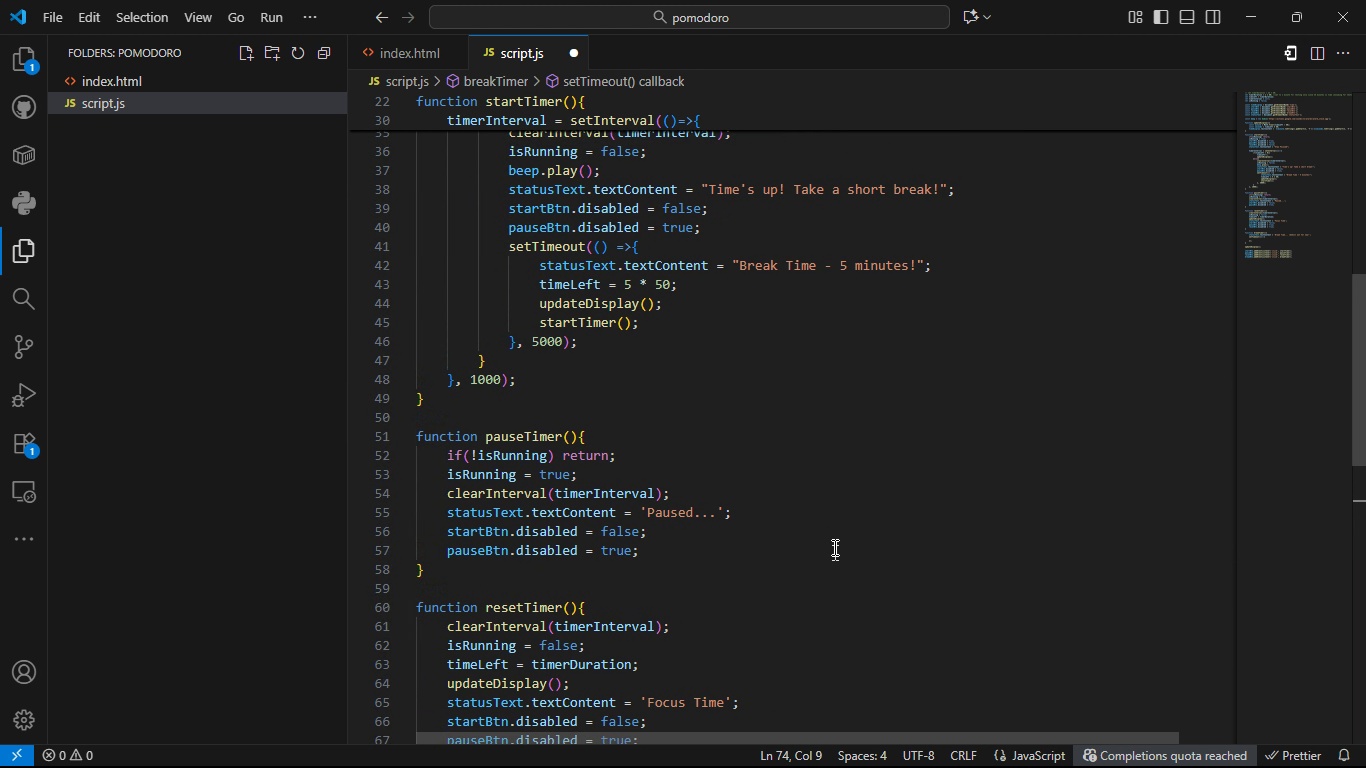 
left_click_drag(start_coordinate=[445, 537], to_coordinate=[934, 533])
 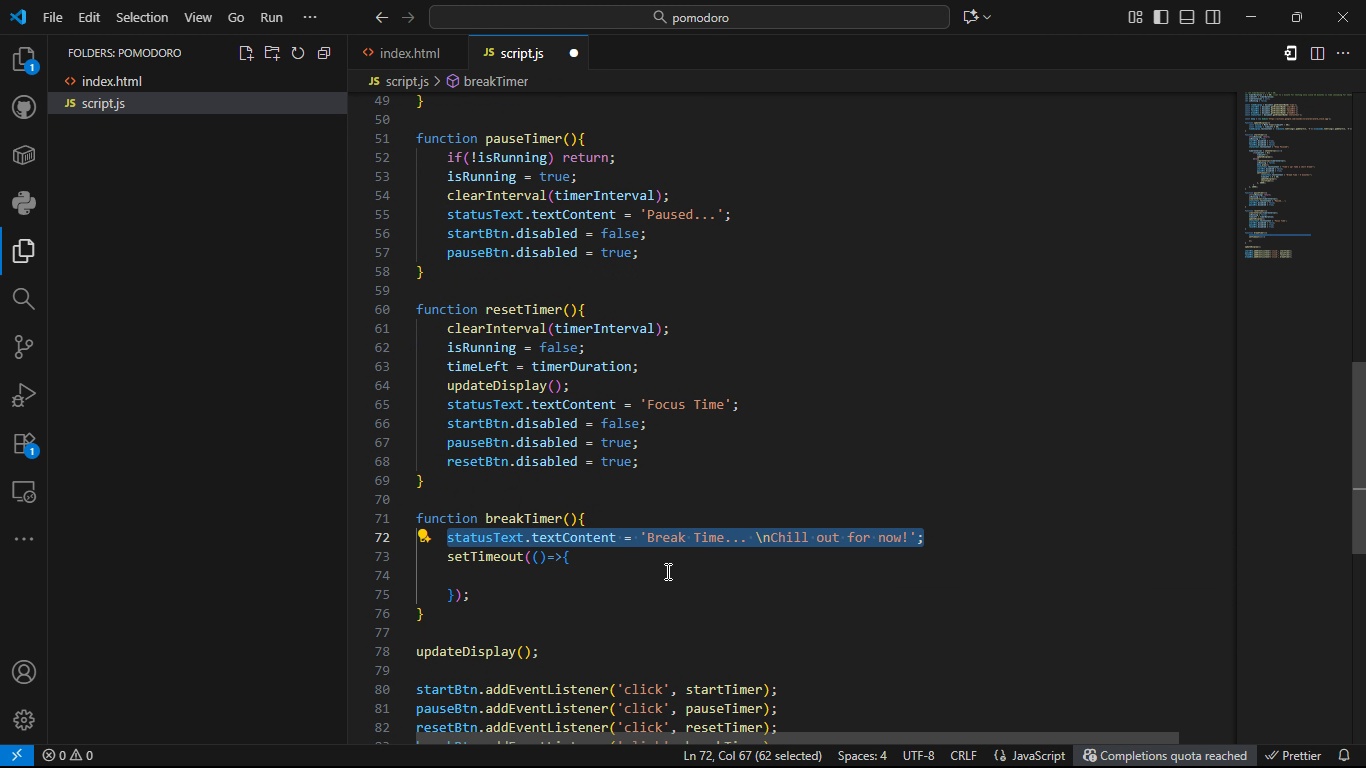 
left_click([666, 571])
 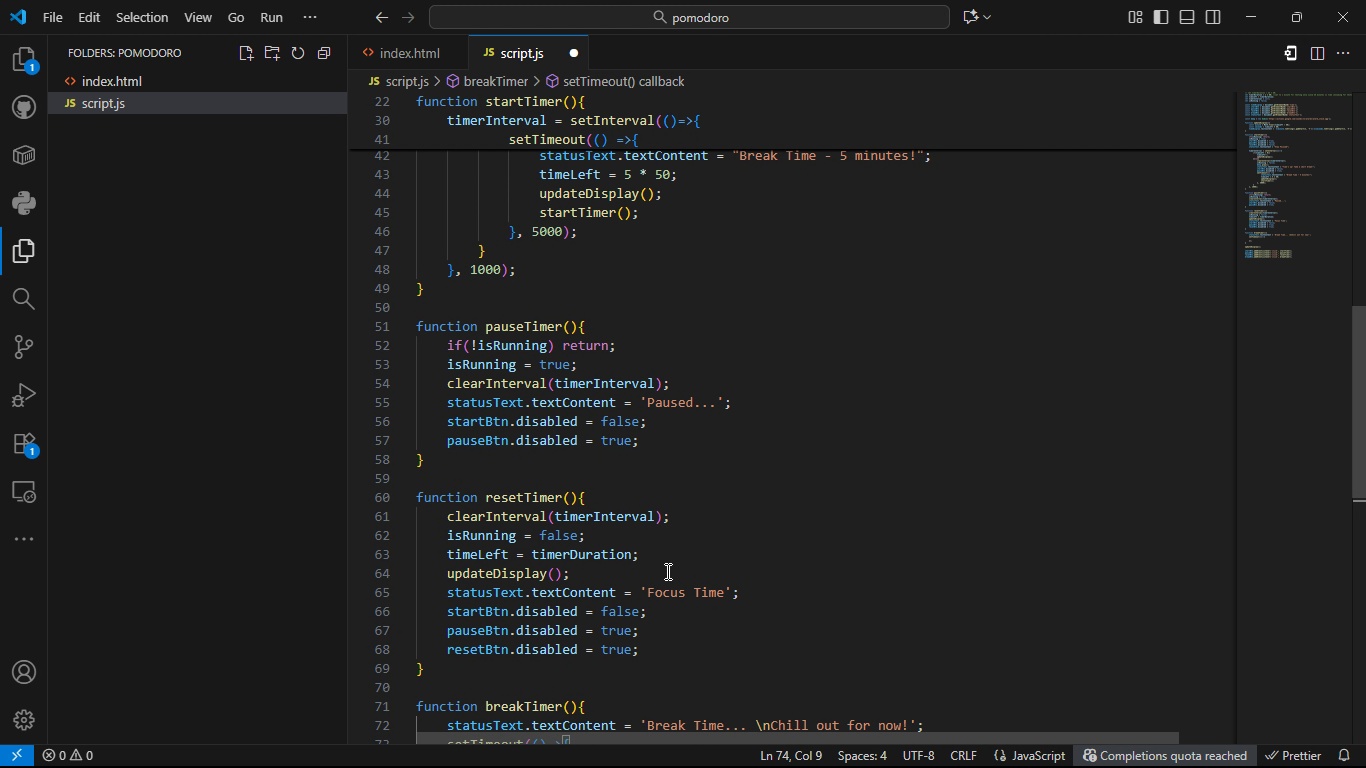 
wait(5.21)
 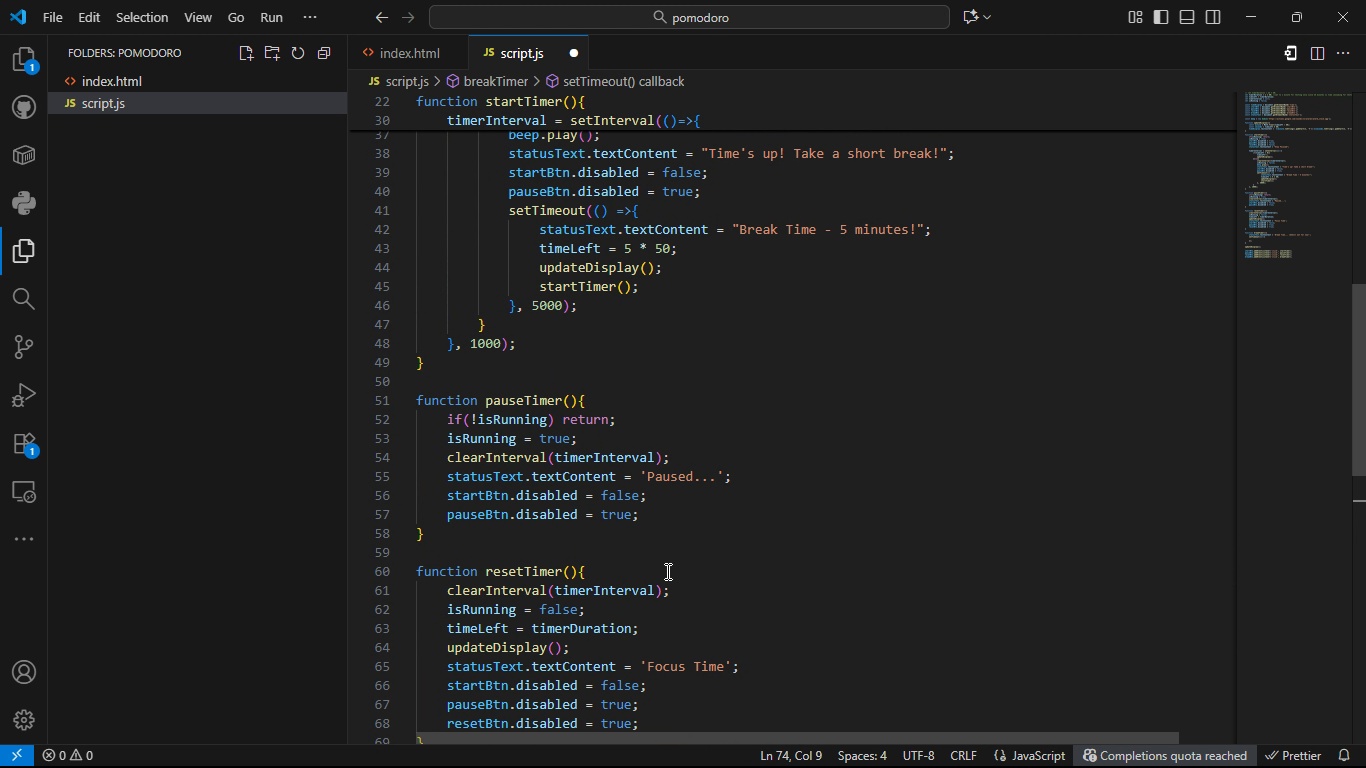 
type(timeLe)
key(Tab)
type( = 5 * 60; //Break)
key(Backspace)
key(Backspace)
key(Backspace)
key(Backspace)
key(Backspace)
key(Backspace)
key(Backspace)
key(Backspace)
 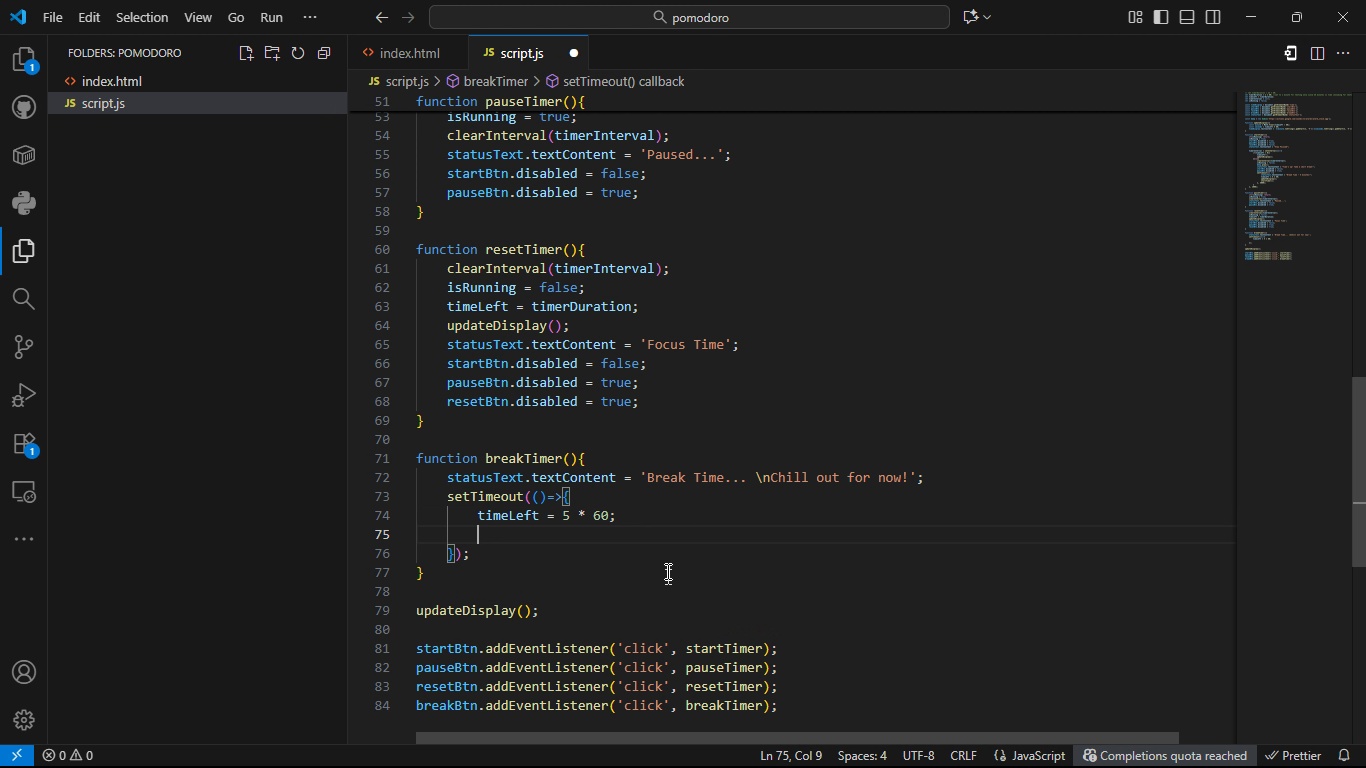 
 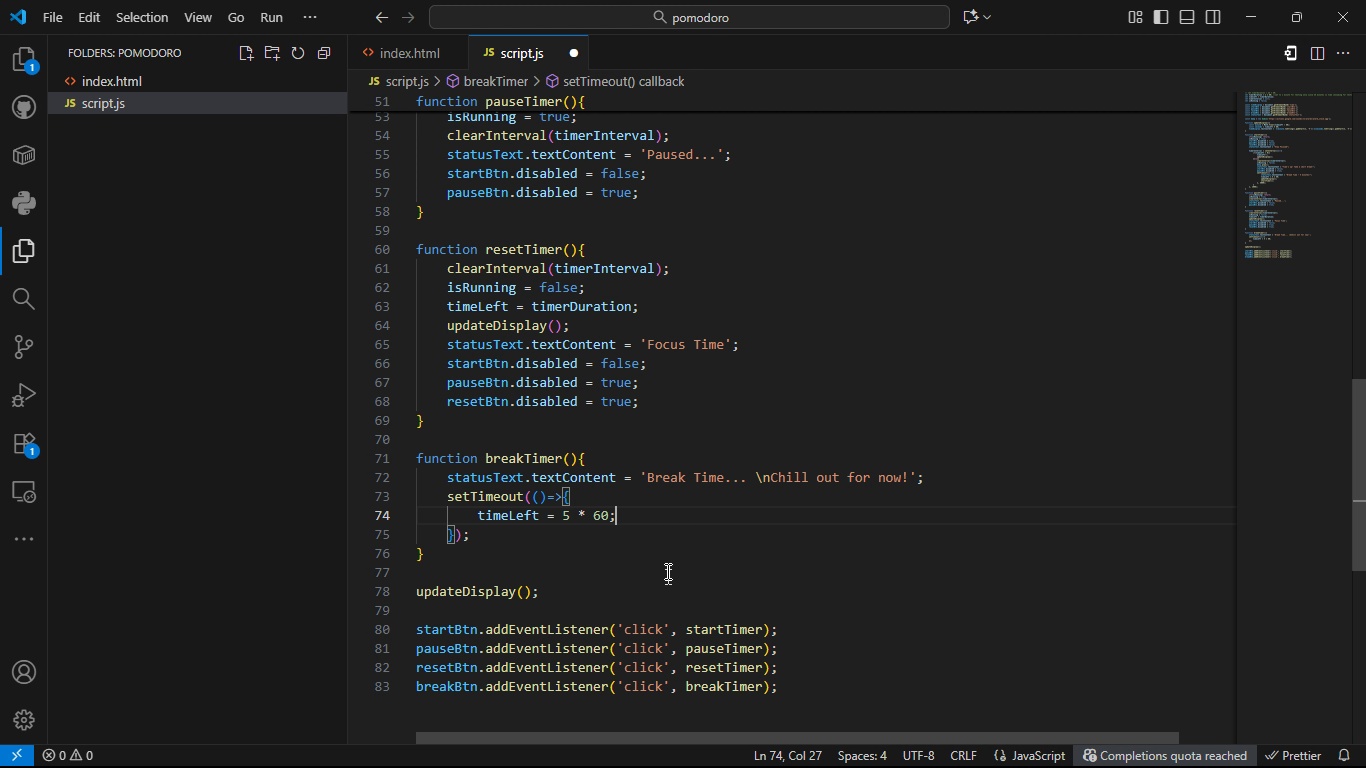 
key(Enter)
 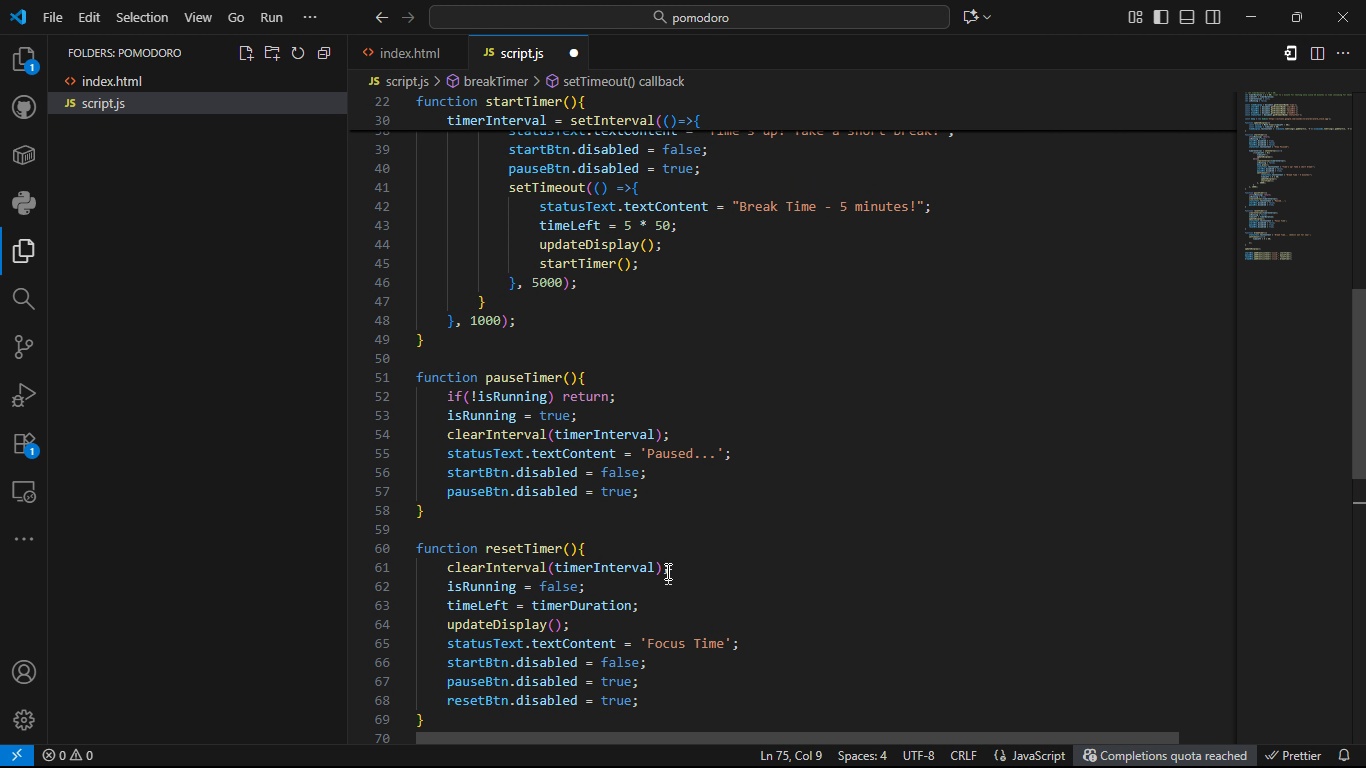 
wait(6.91)
 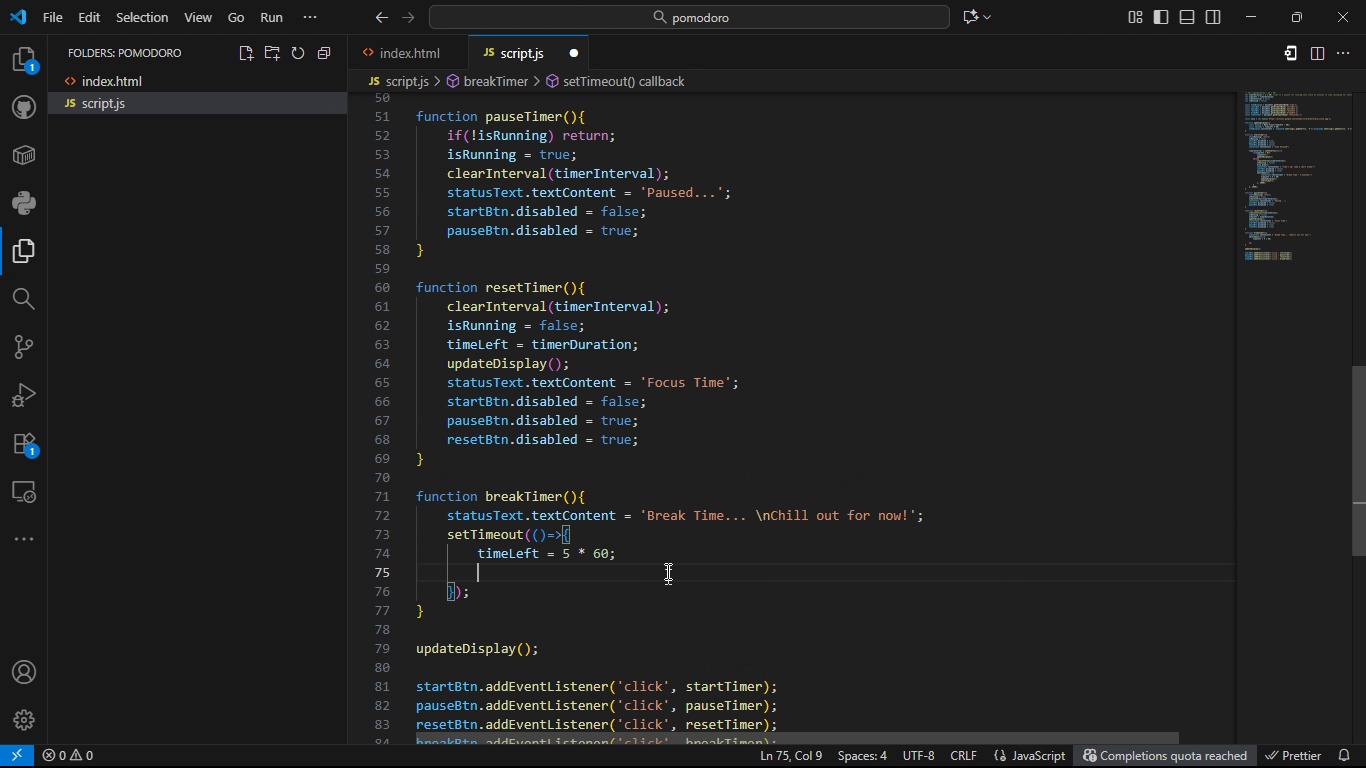 
type(updateDisplay()
 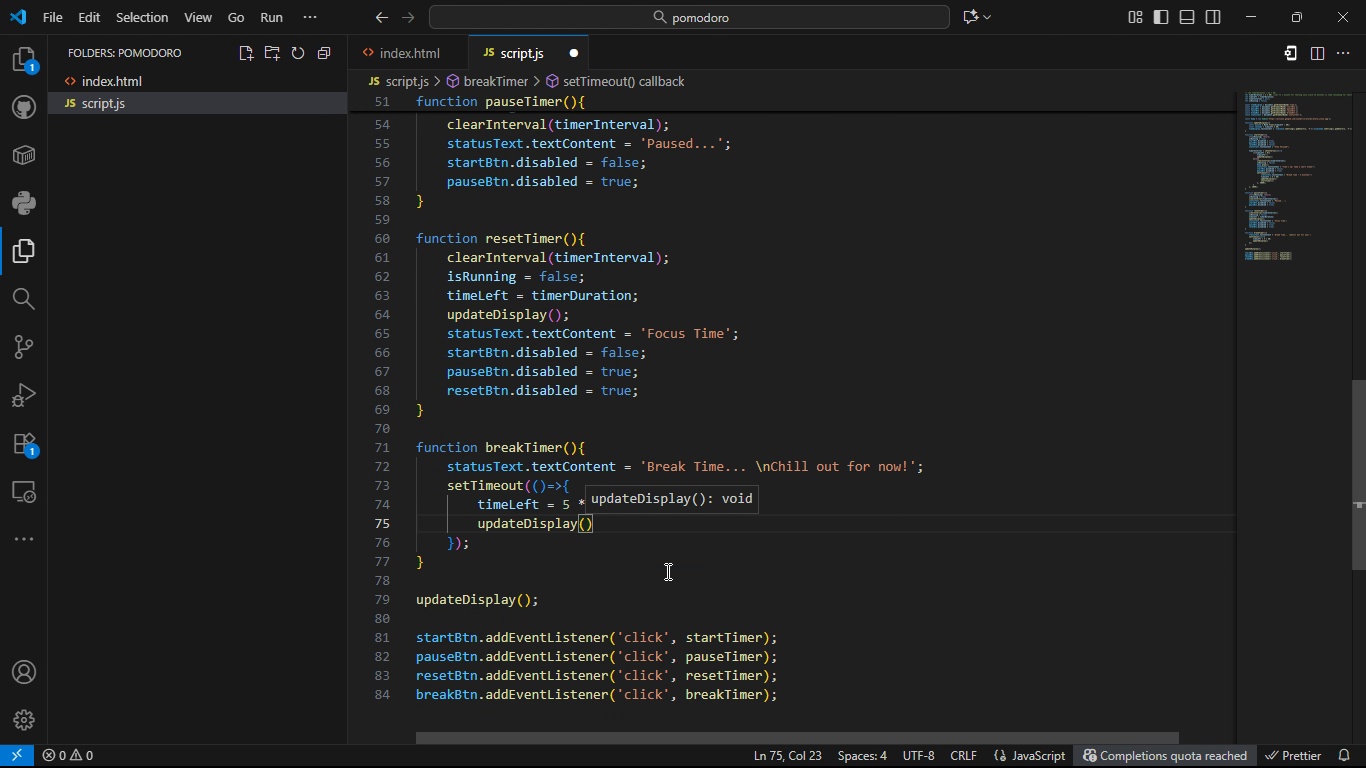 
key(ArrowRight)
 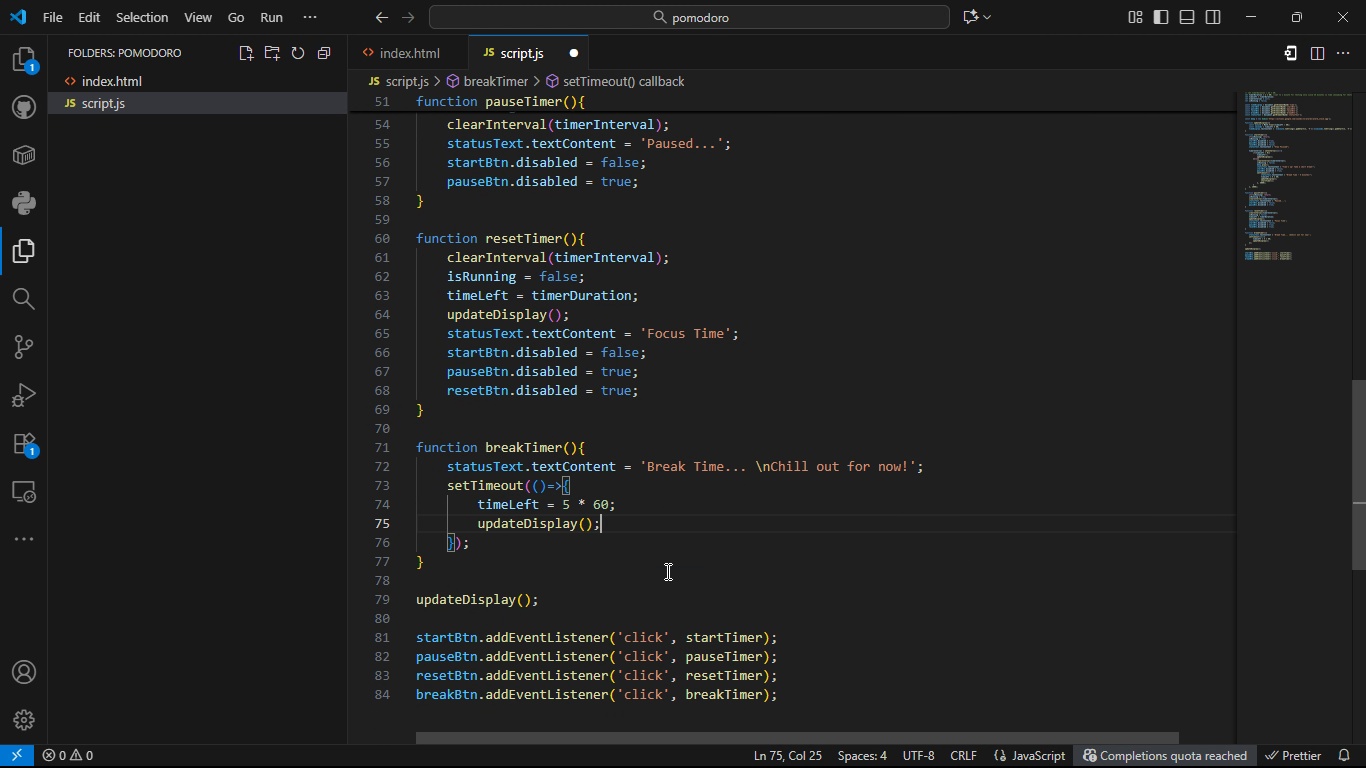 
key(Semicolon)
 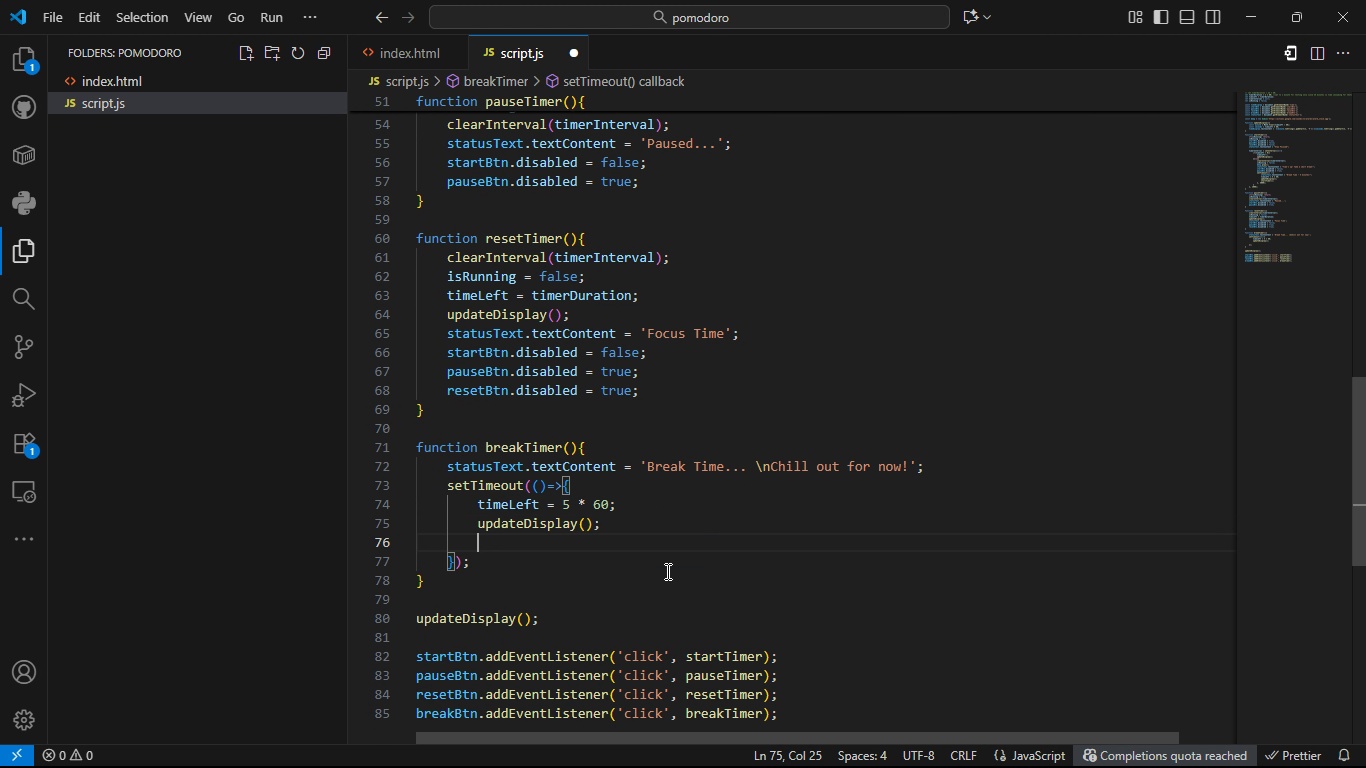 
key(Enter)
 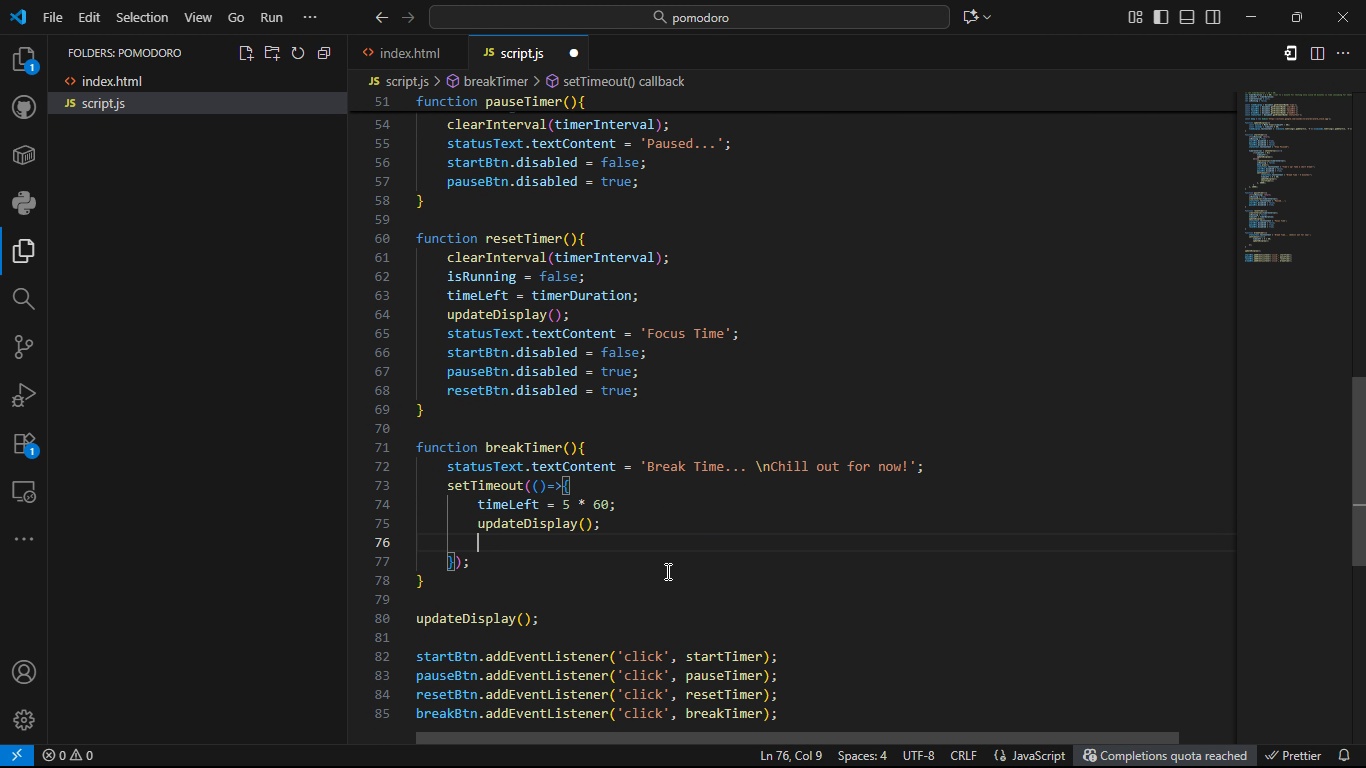 
type(startTimer()
 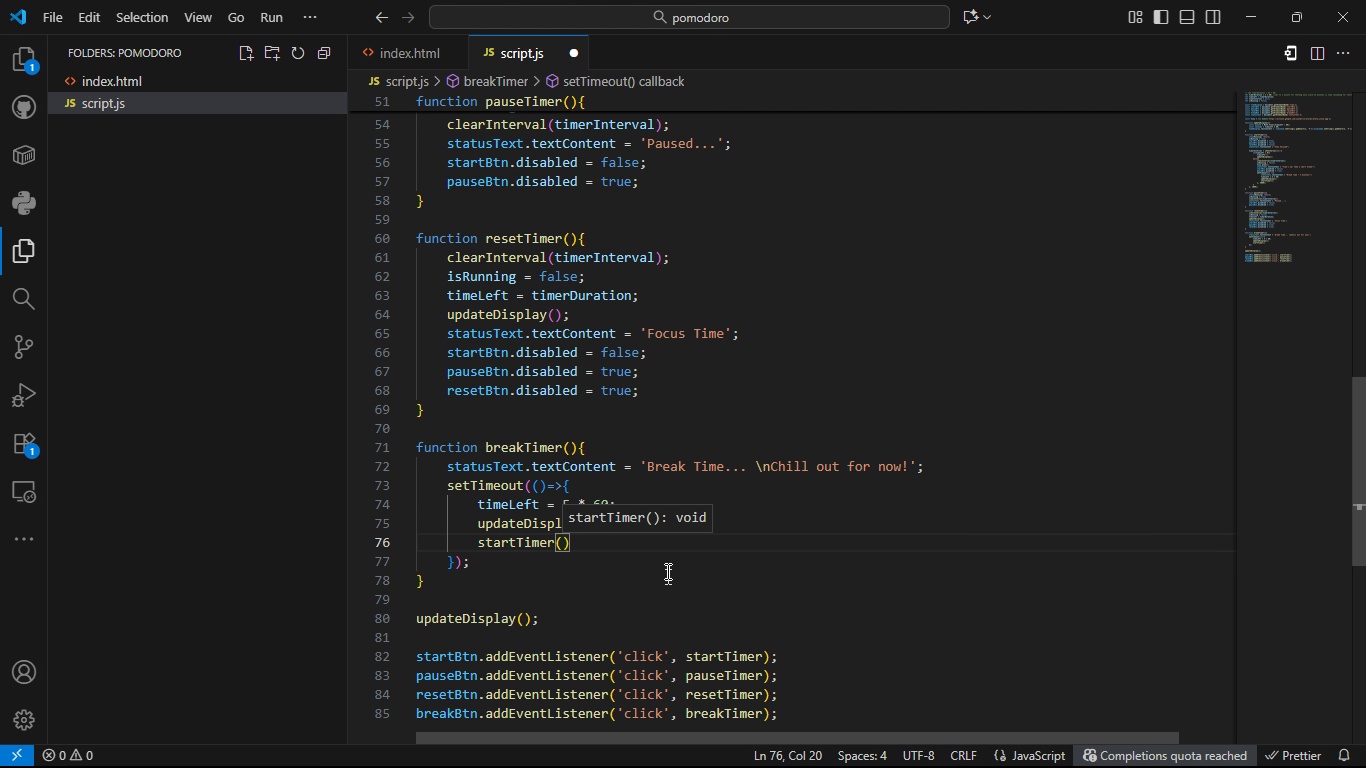 
key(ArrowRight)
 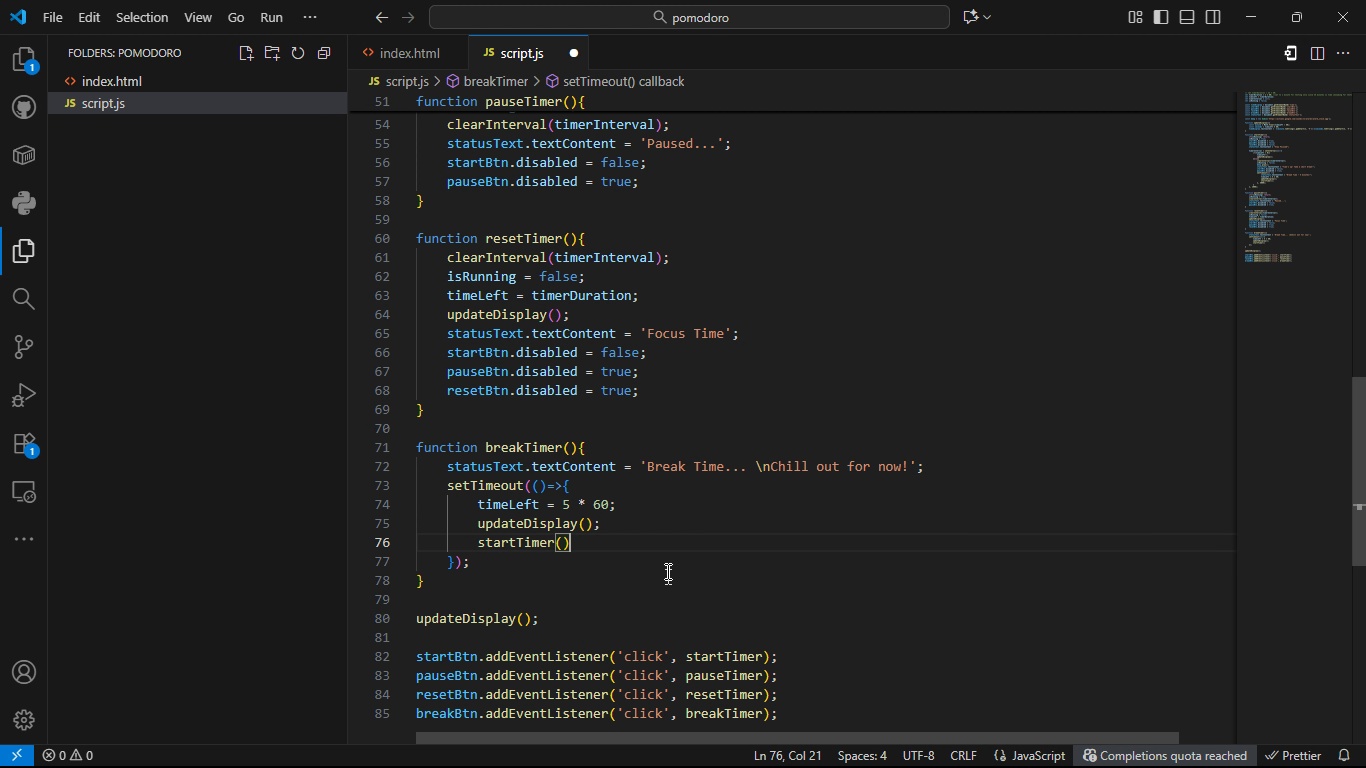 
key(Semicolon)
 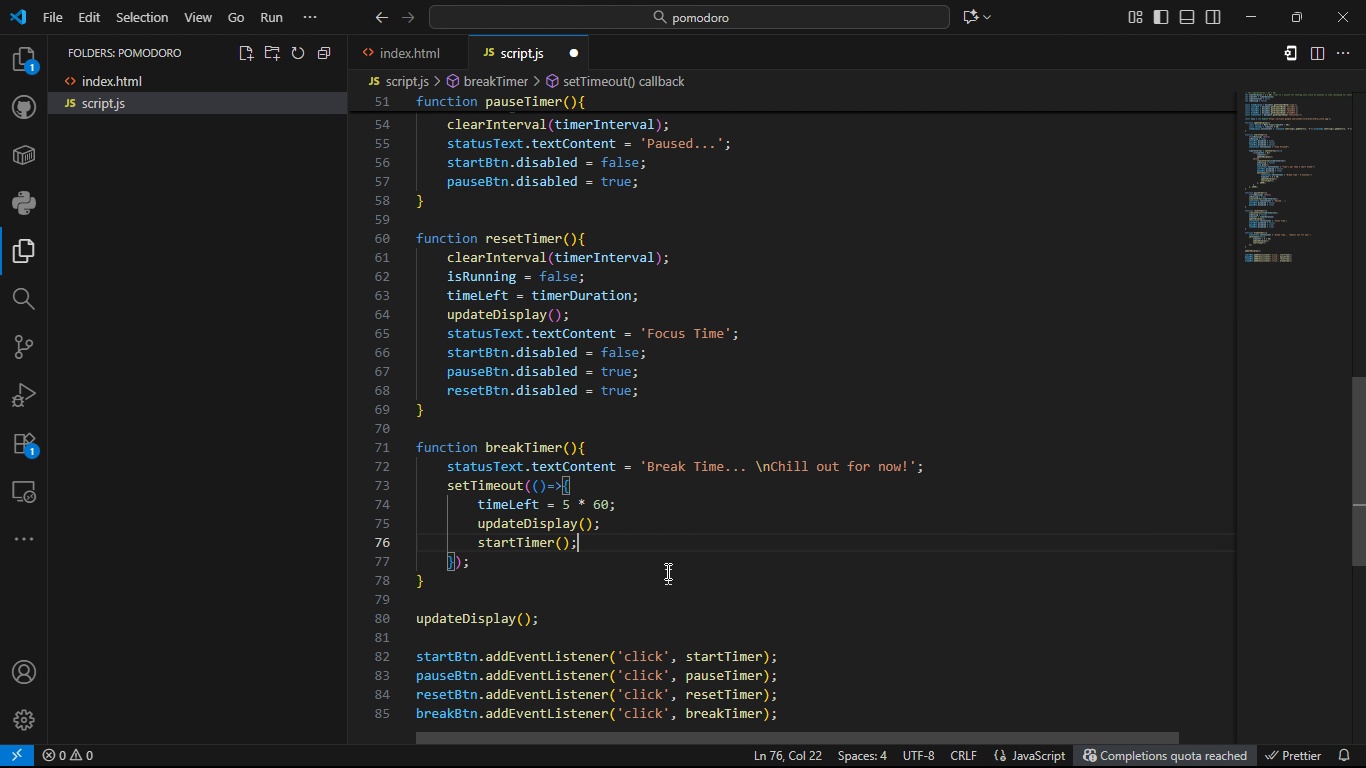 
key(Control+S)
 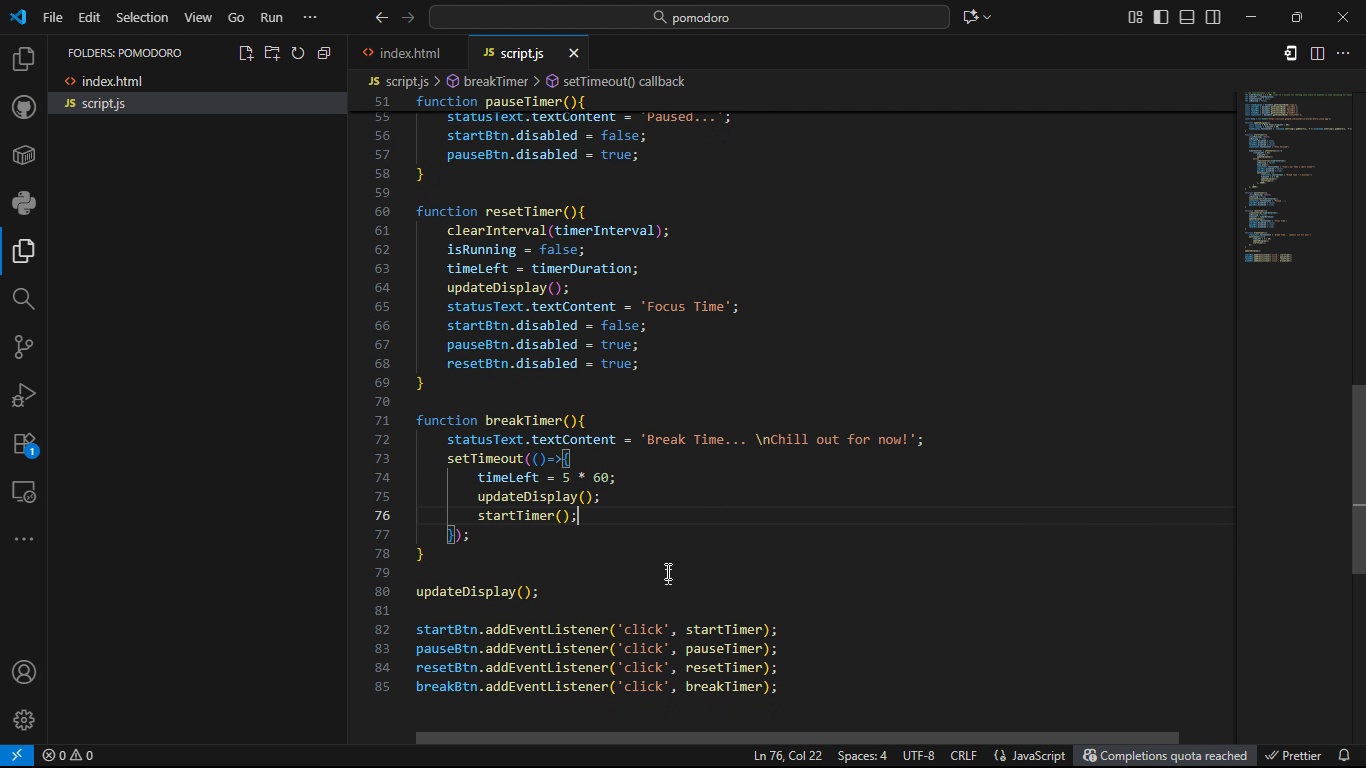 
key(Control+S)
 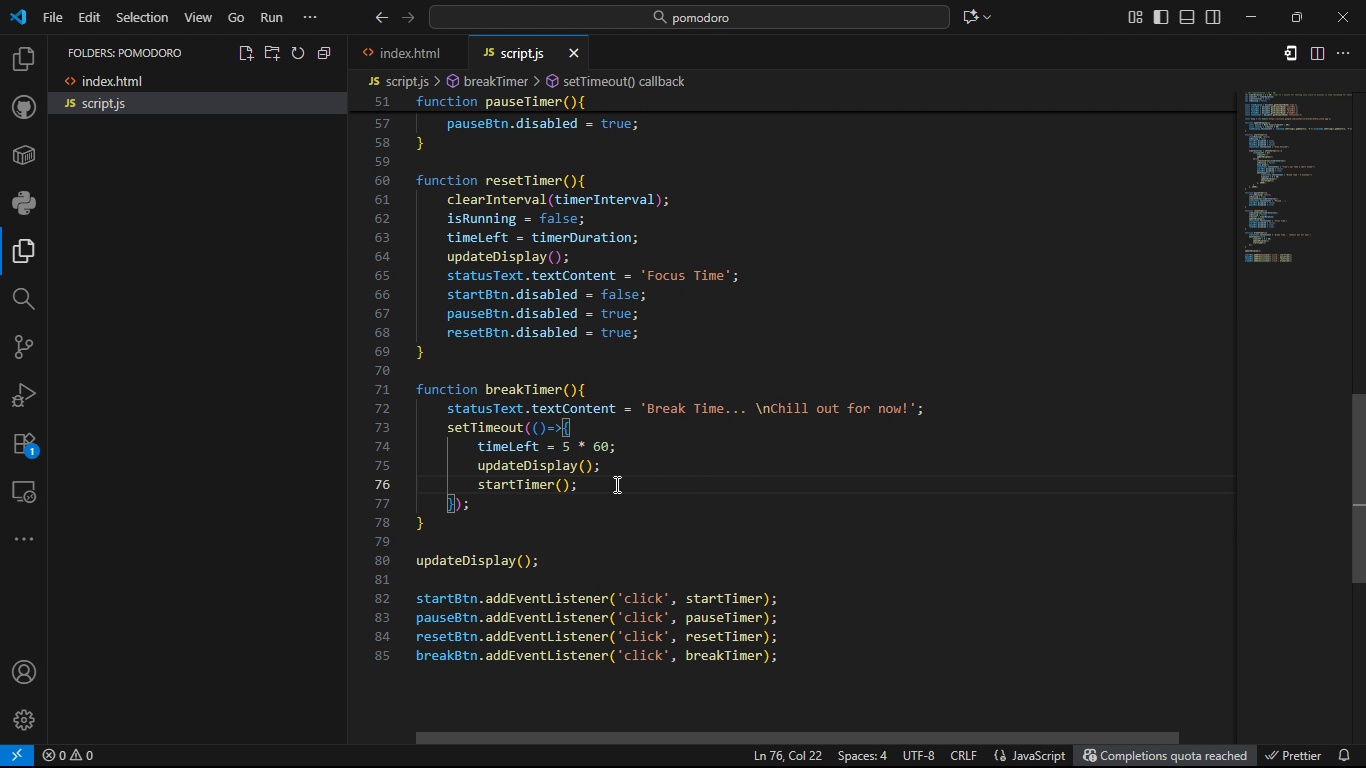 
left_click([613, 484])
 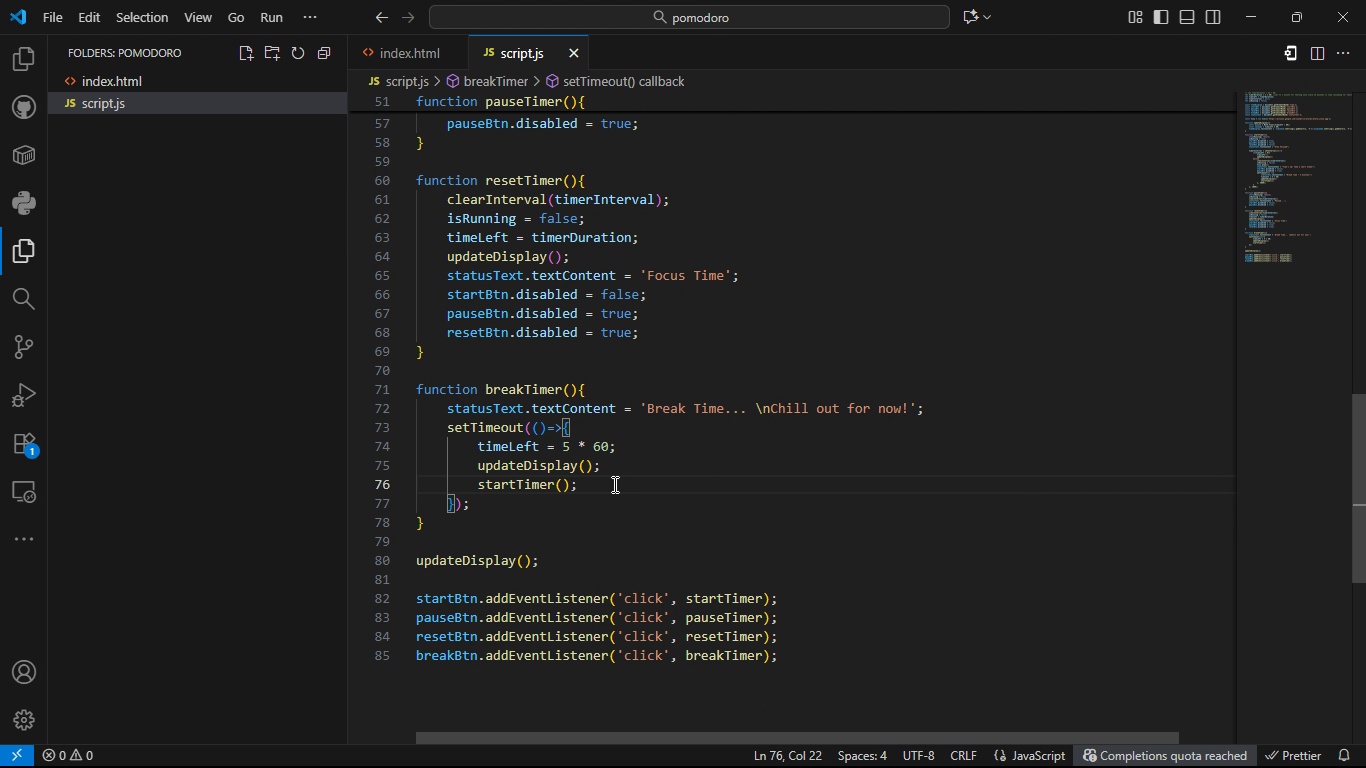 
key(Enter)
 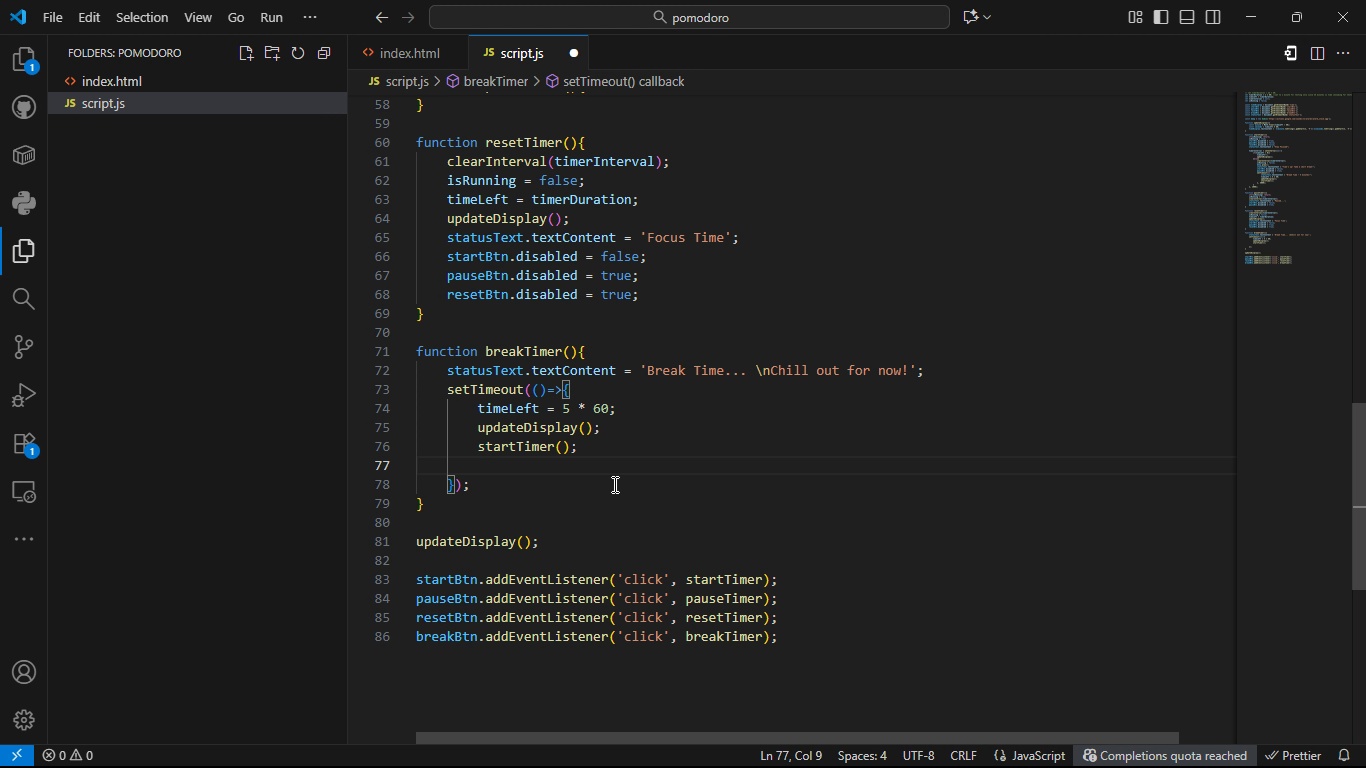 
type(a)
key(Backspace)
type(st)
key(Tab)
type(.)
 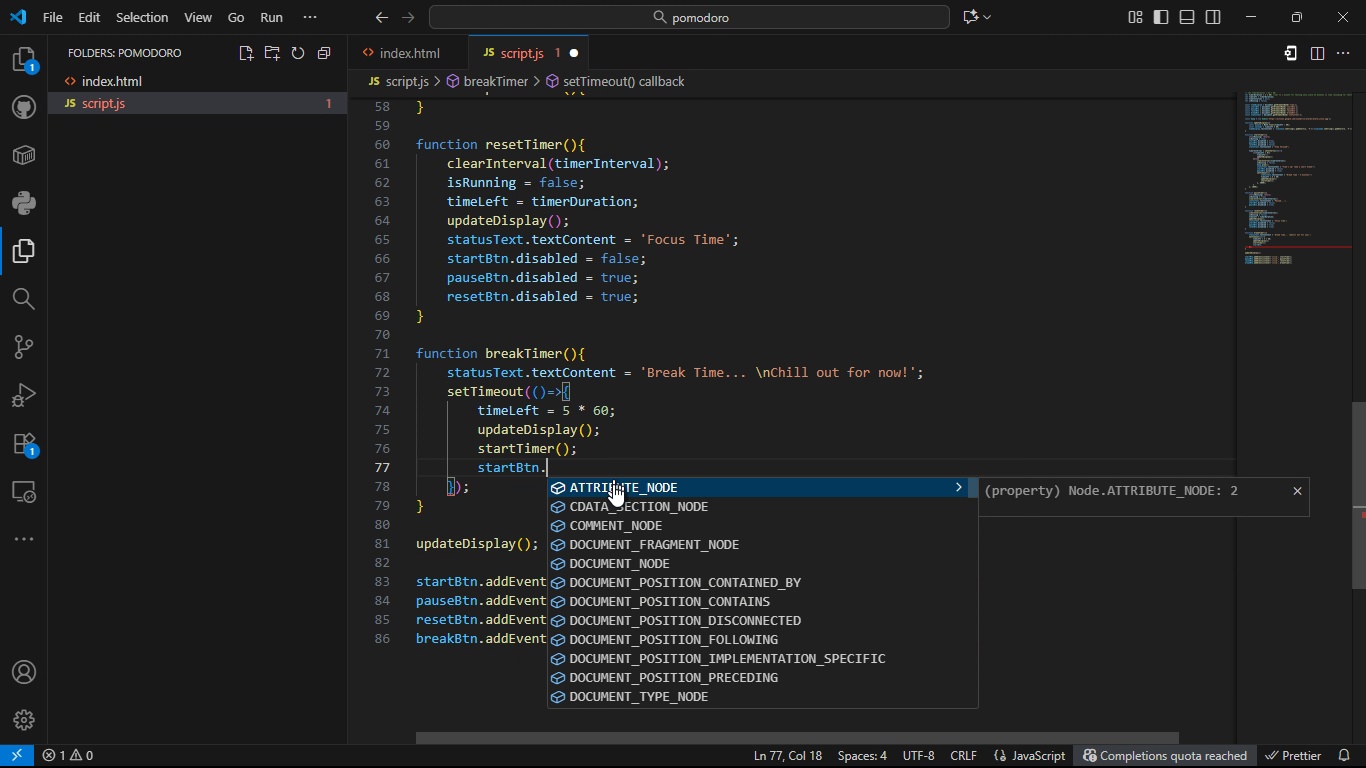 
type(dis)
 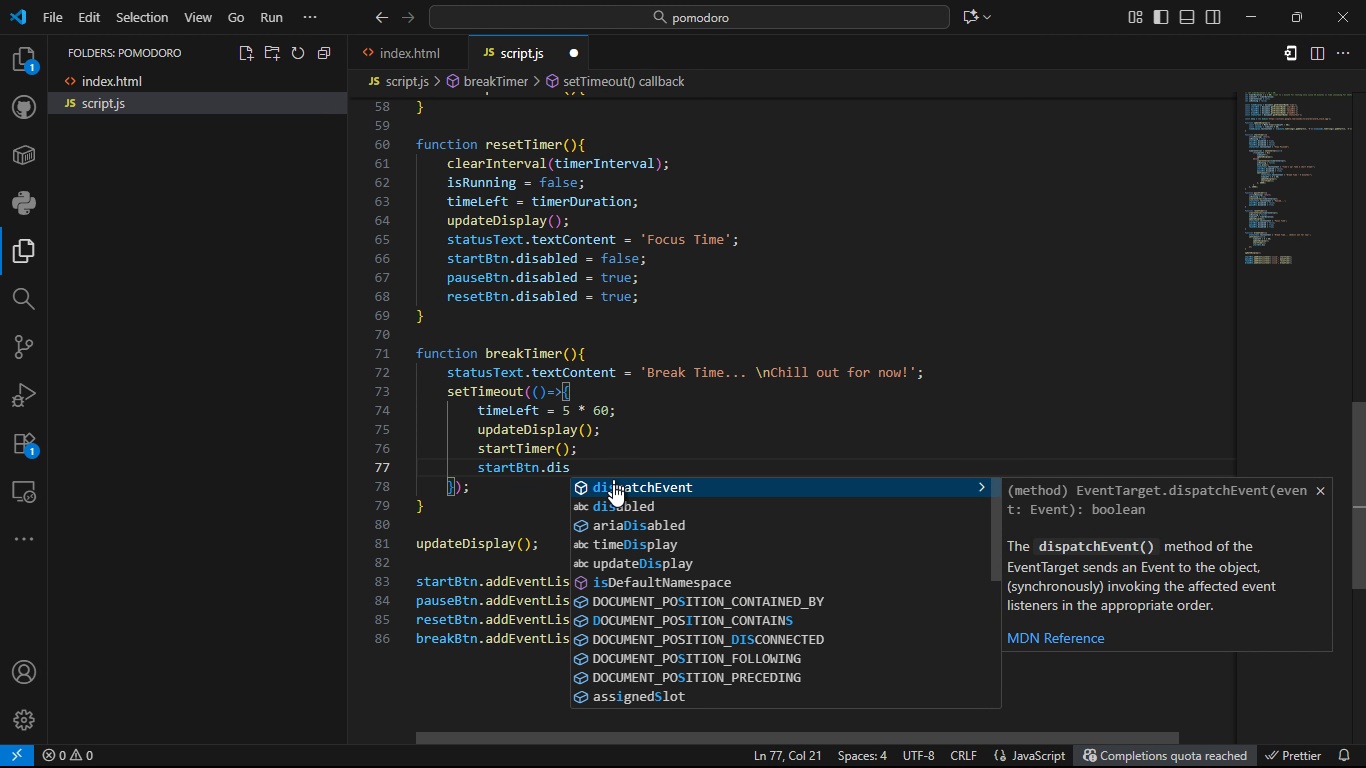 
key(ArrowDown)
 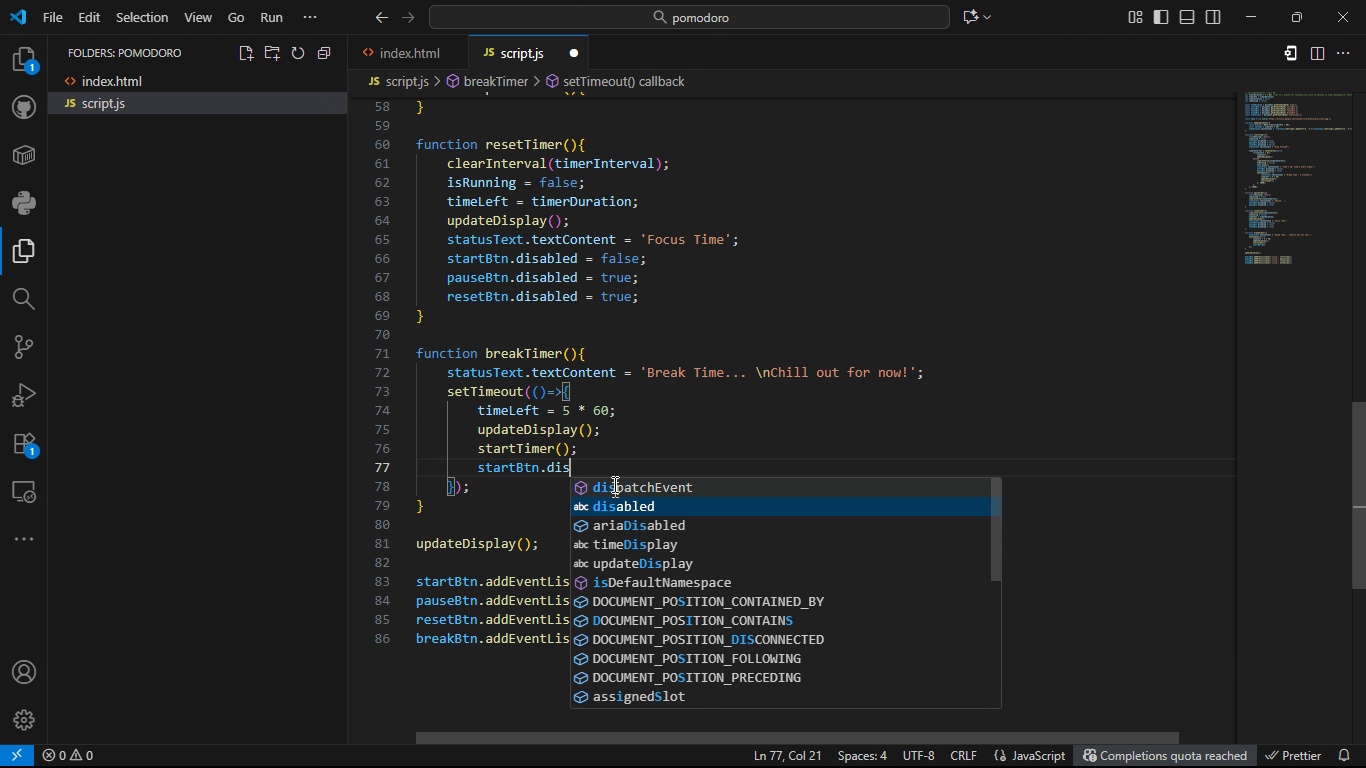 
key(Tab)
type( = fa)
key(Backspace)
key(Backspace)
type(true;)
 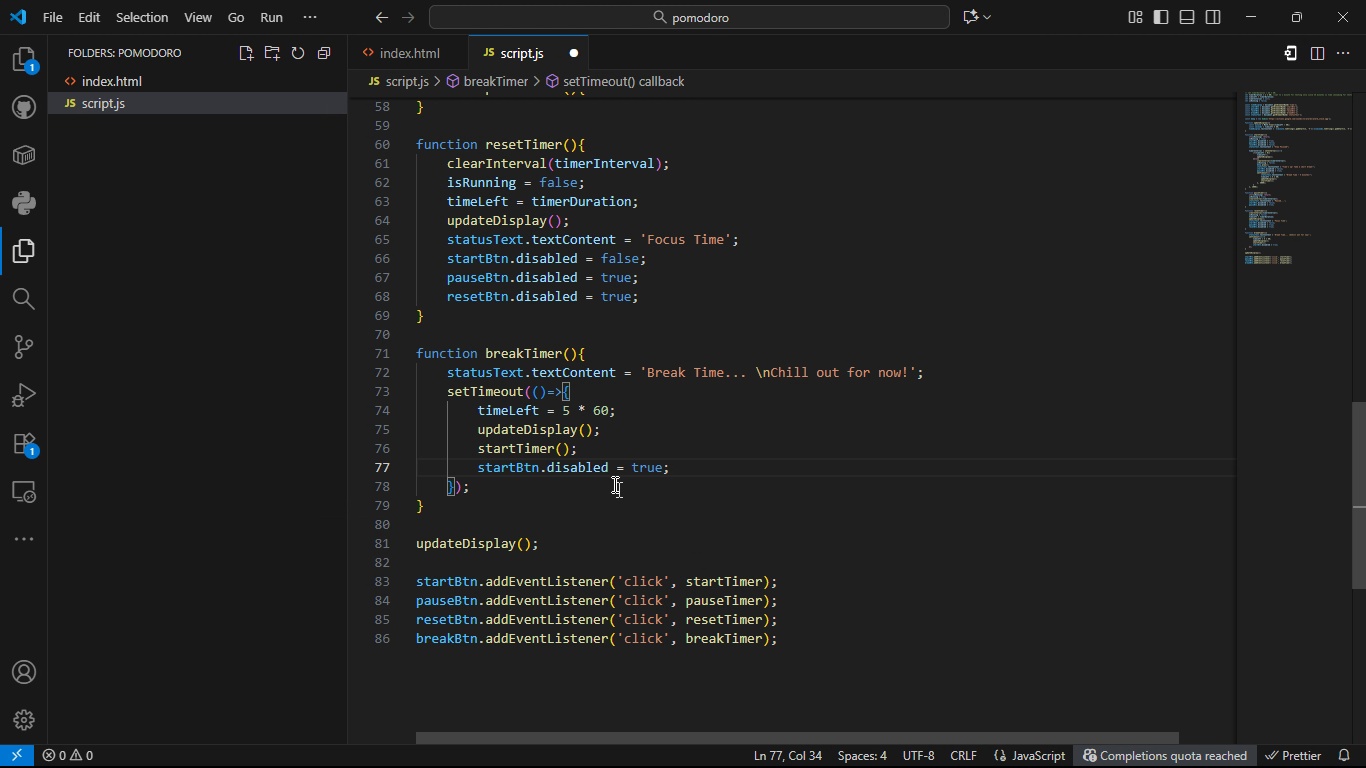 
key(Enter)
 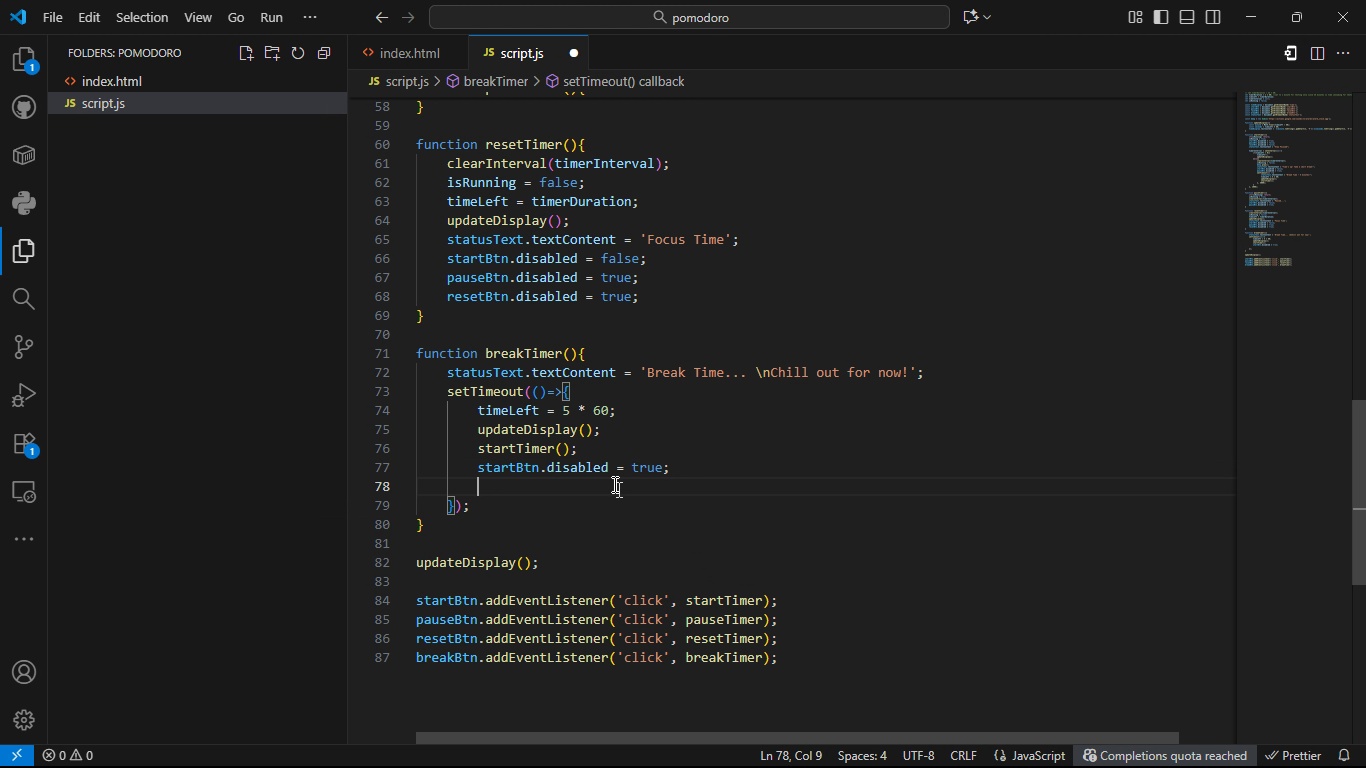 
type(r)
key(Tab)
type(.de)
key(Backspace)
type(is)
 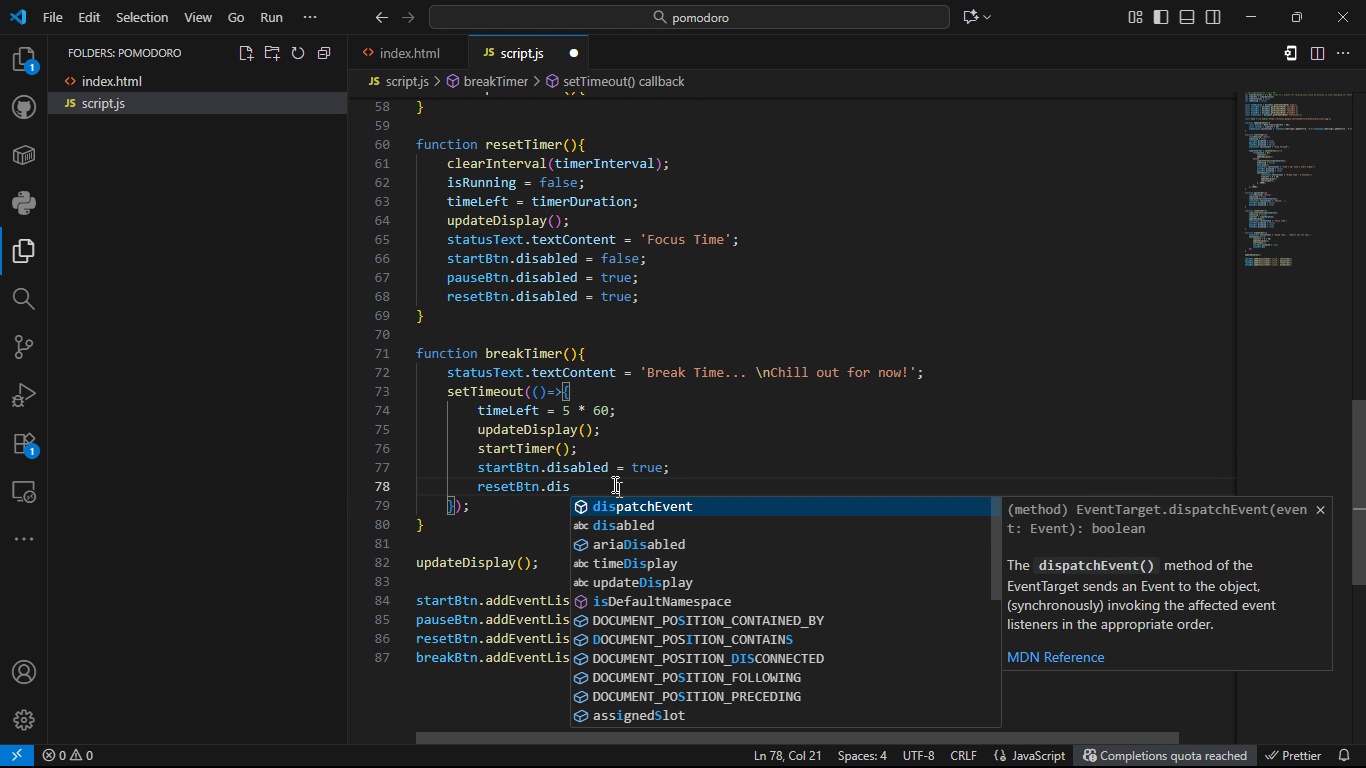 
key(ArrowDown)
 